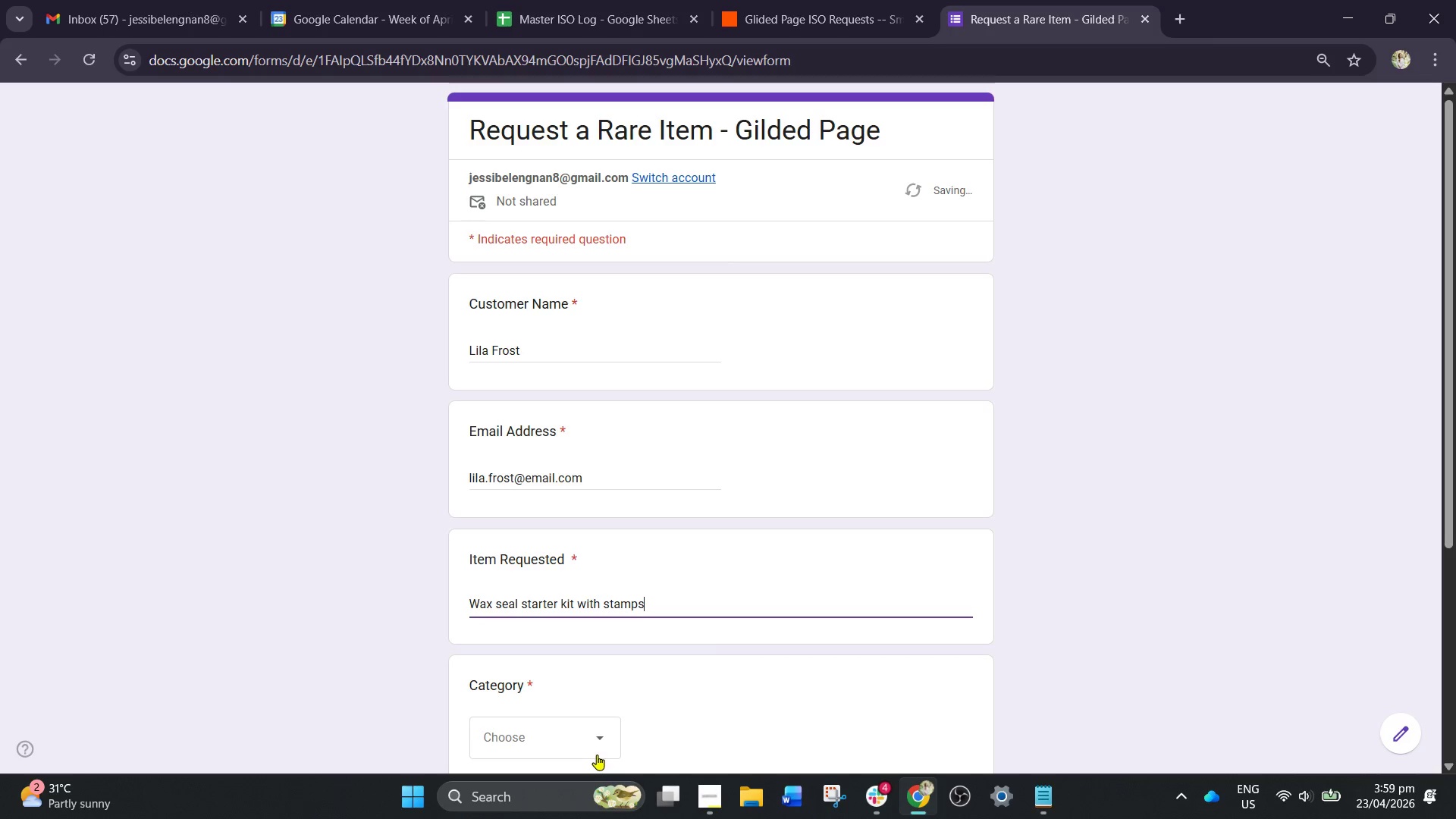 
scroll: coordinate [604, 755], scroll_direction: down, amount: 1.0
 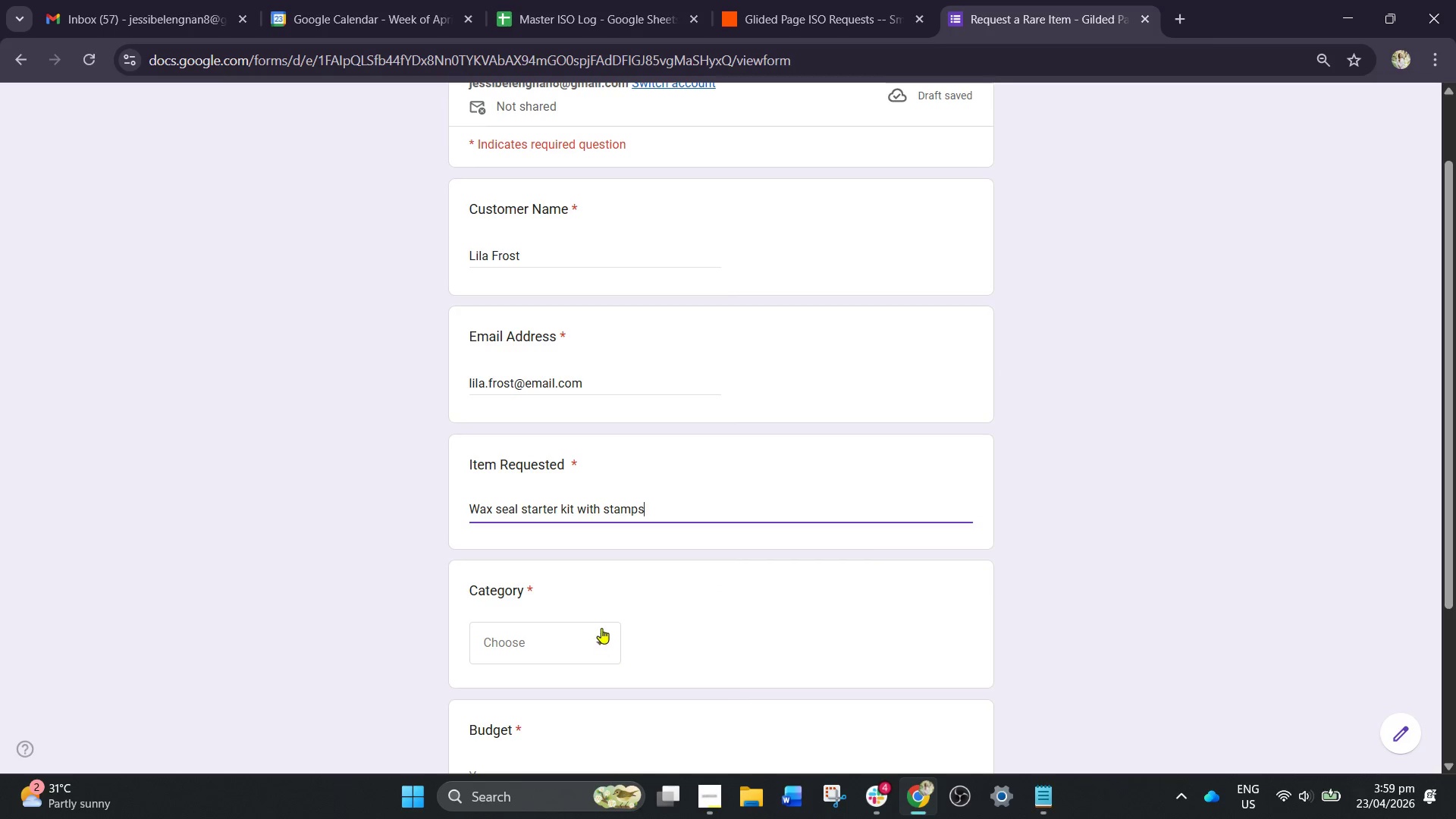 
left_click_drag(start_coordinate=[602, 627], to_coordinate=[616, 645])
 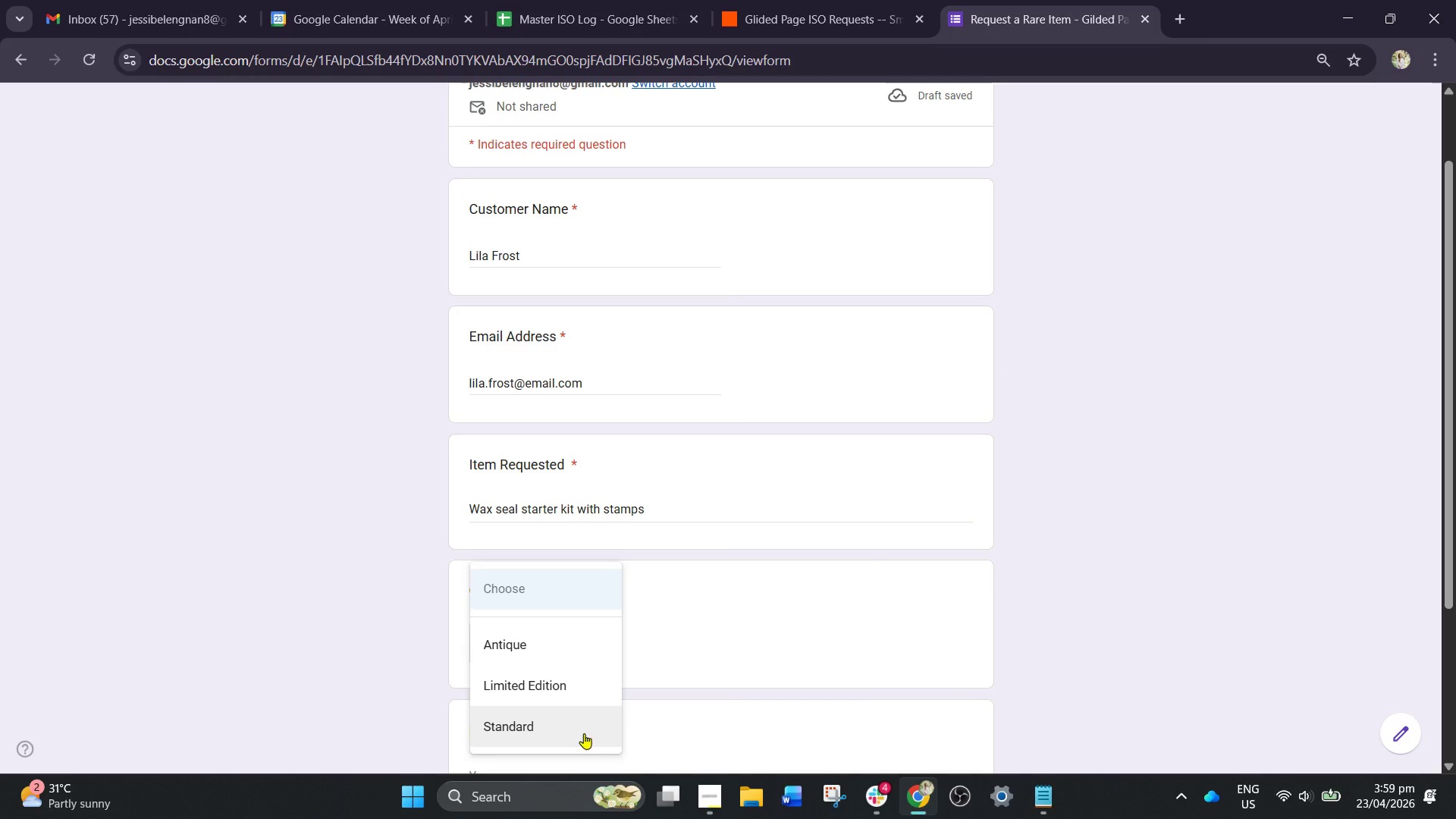 
left_click([584, 733])
 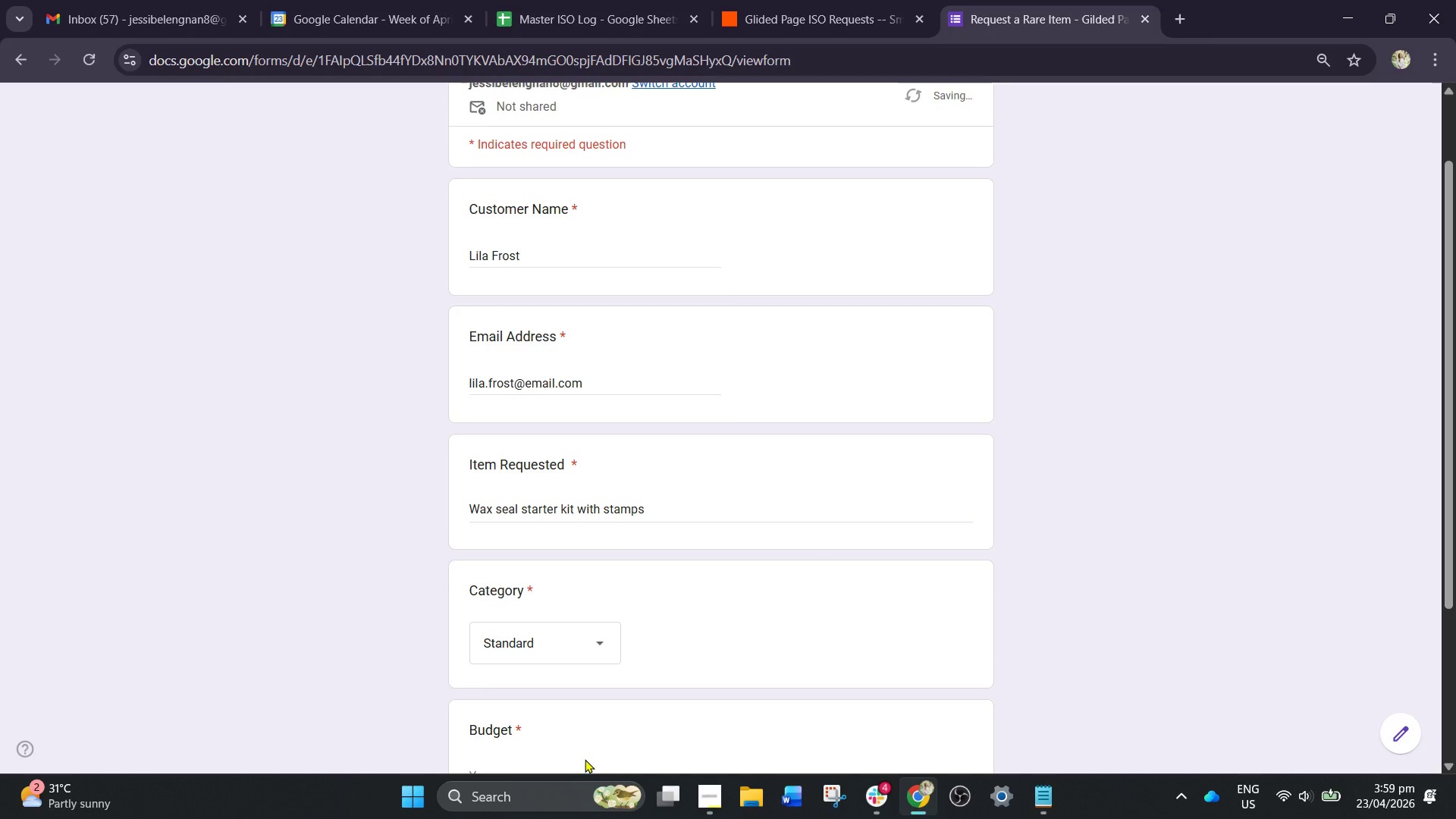 
scroll: coordinate [585, 759], scroll_direction: down, amount: 1.0
 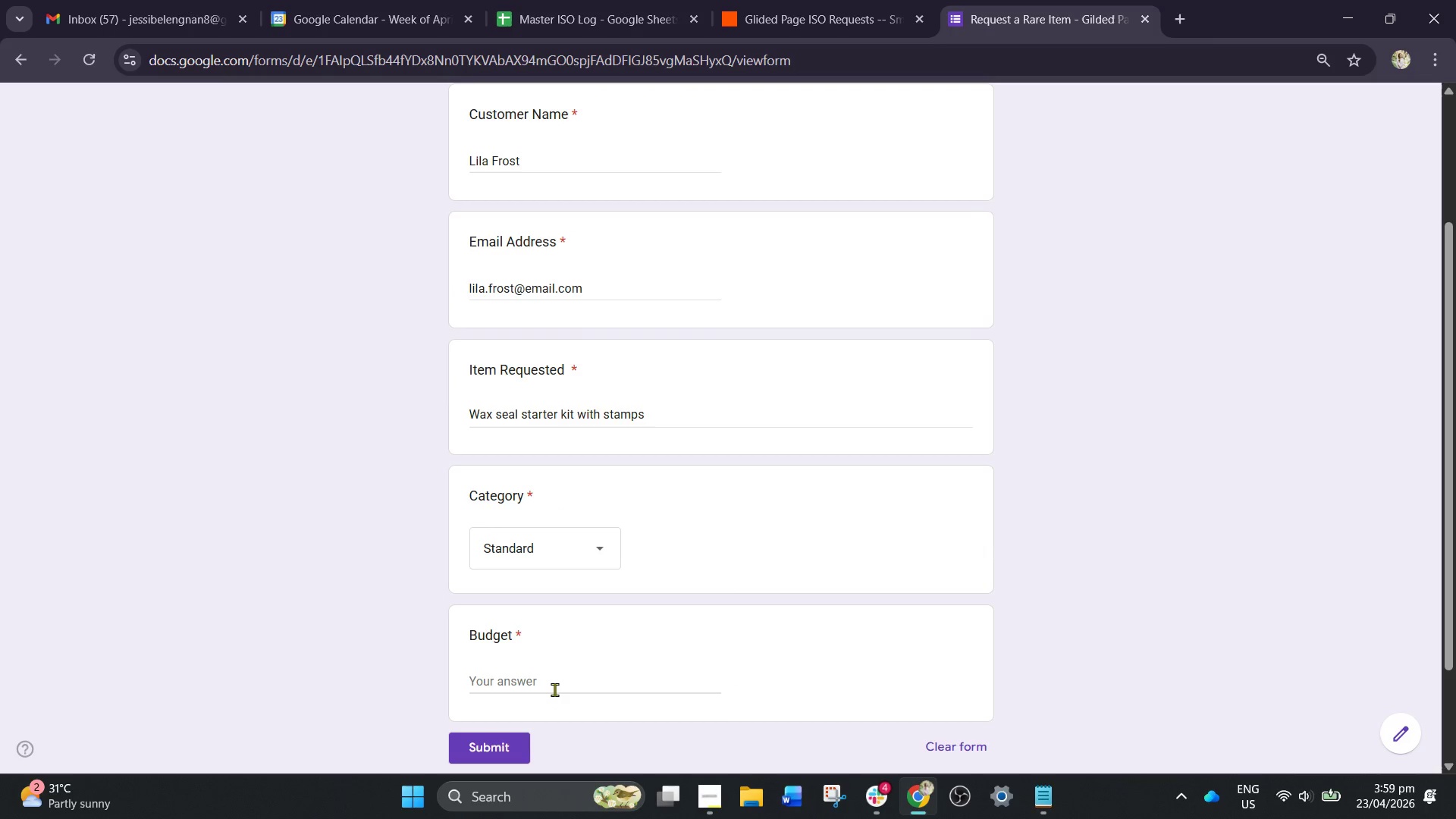 
left_click([553, 687])
 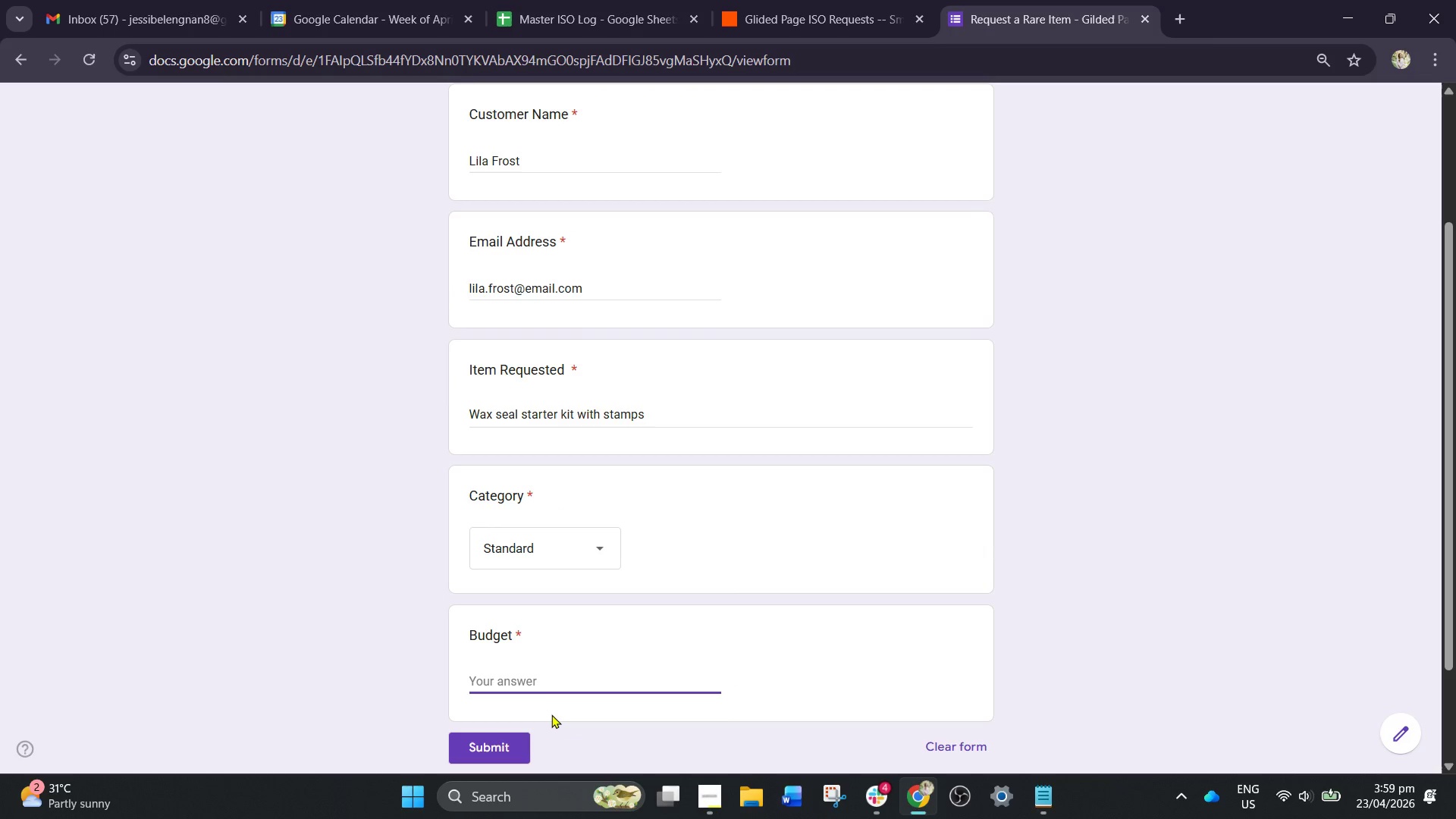 
key(6)
 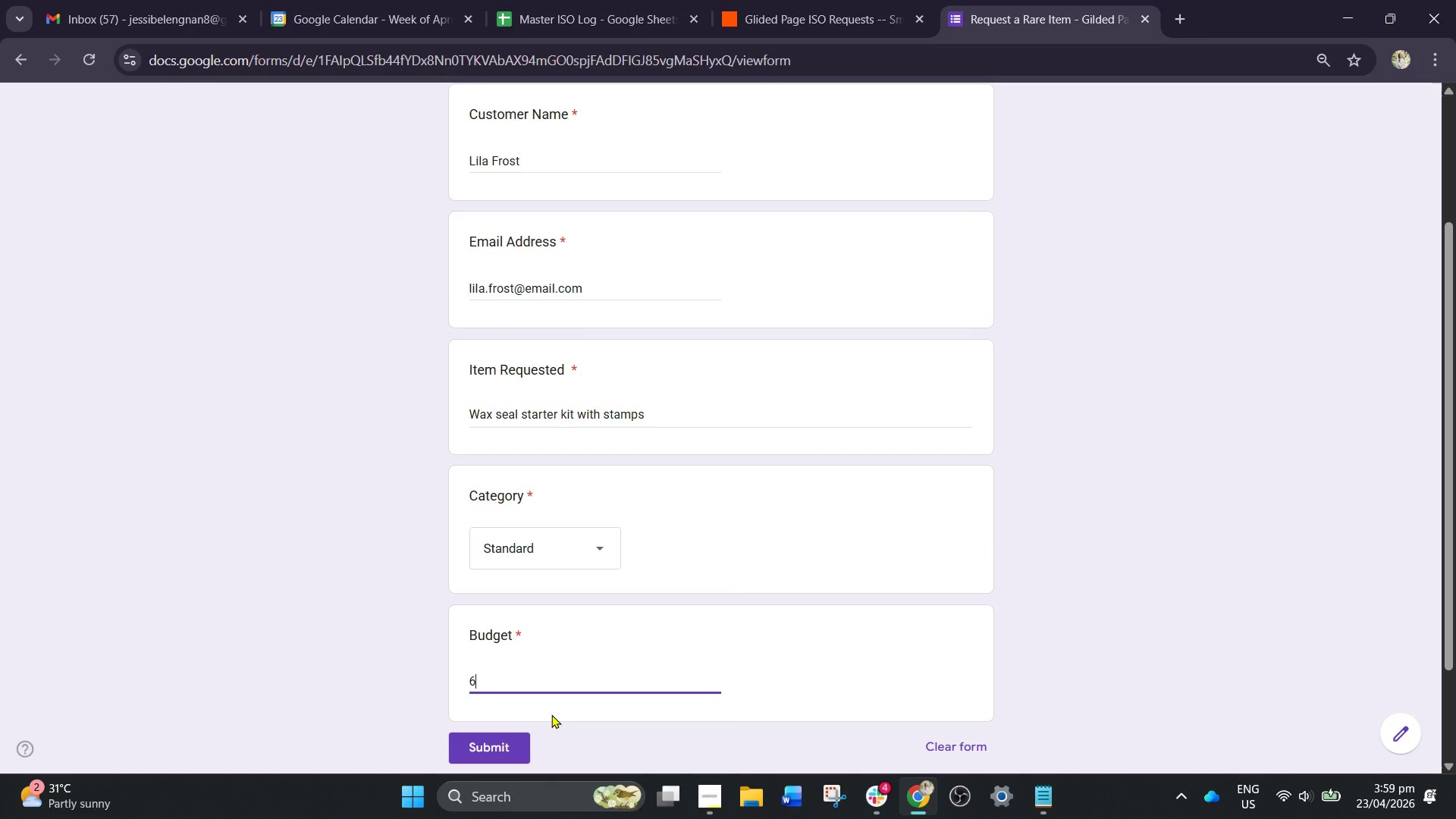 
key(5)
 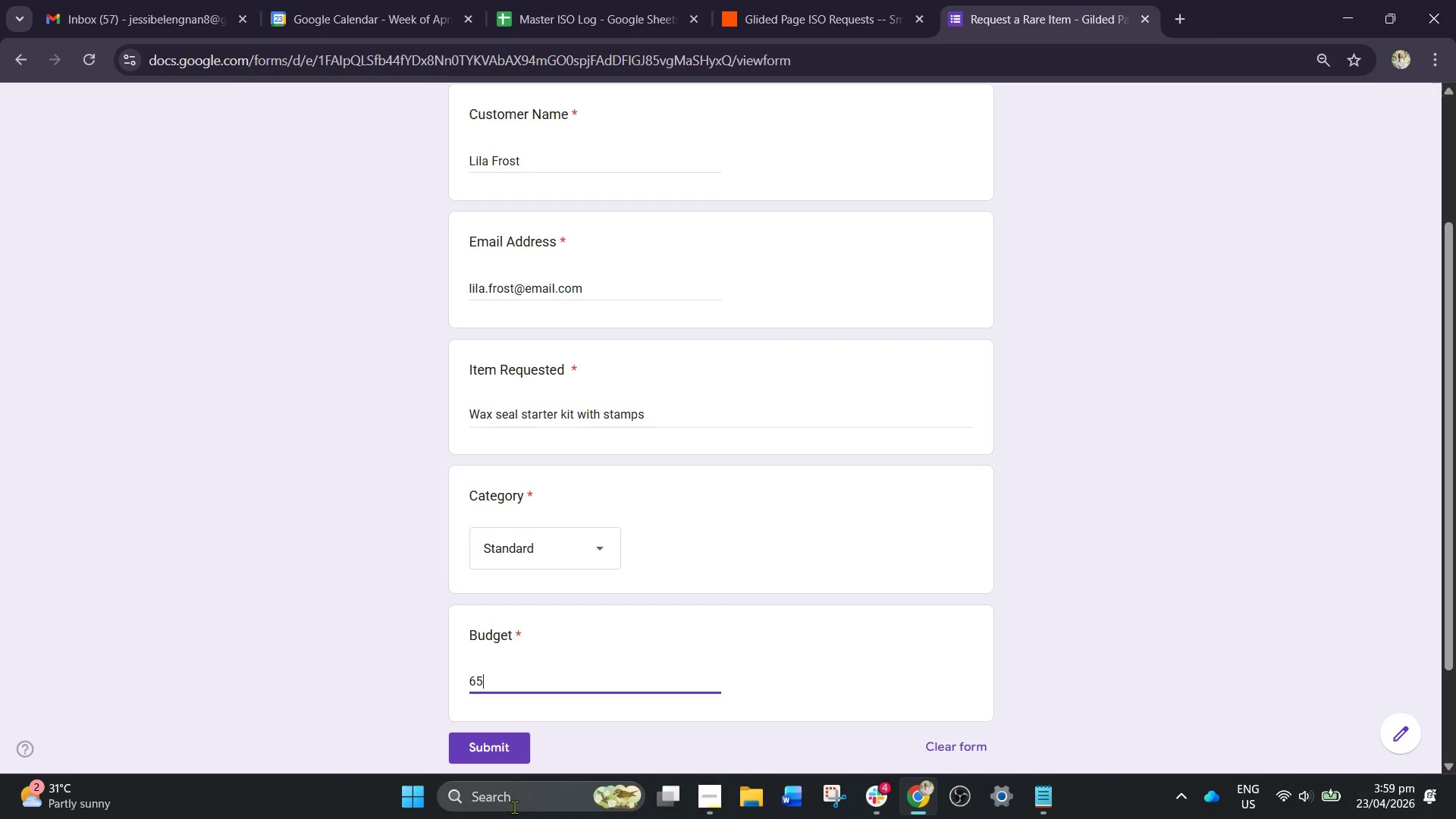 
wait(5.83)
 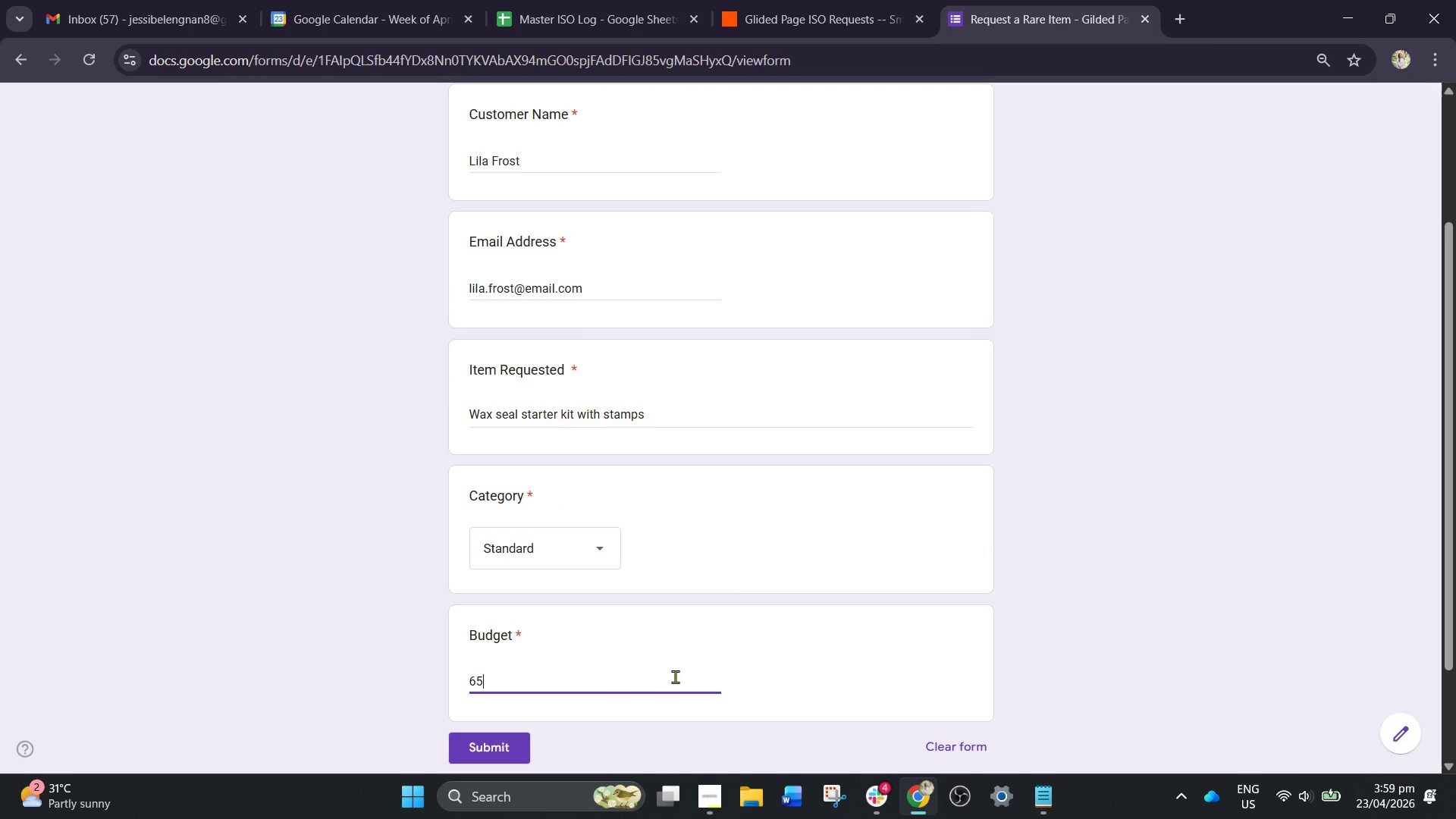 
left_click_drag(start_coordinate=[501, 741], to_coordinate=[526, 720])
 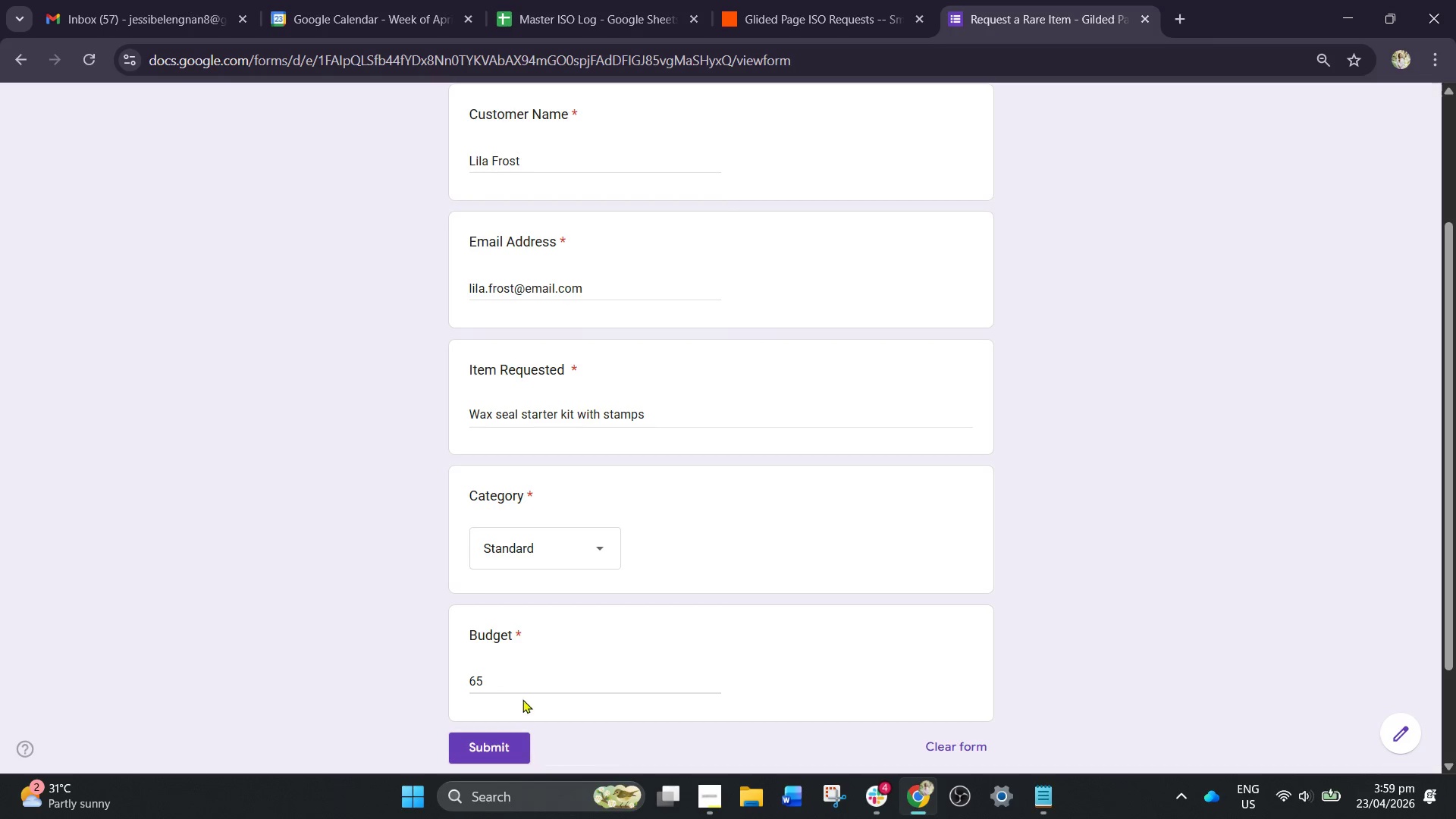 
left_click([520, 758])
 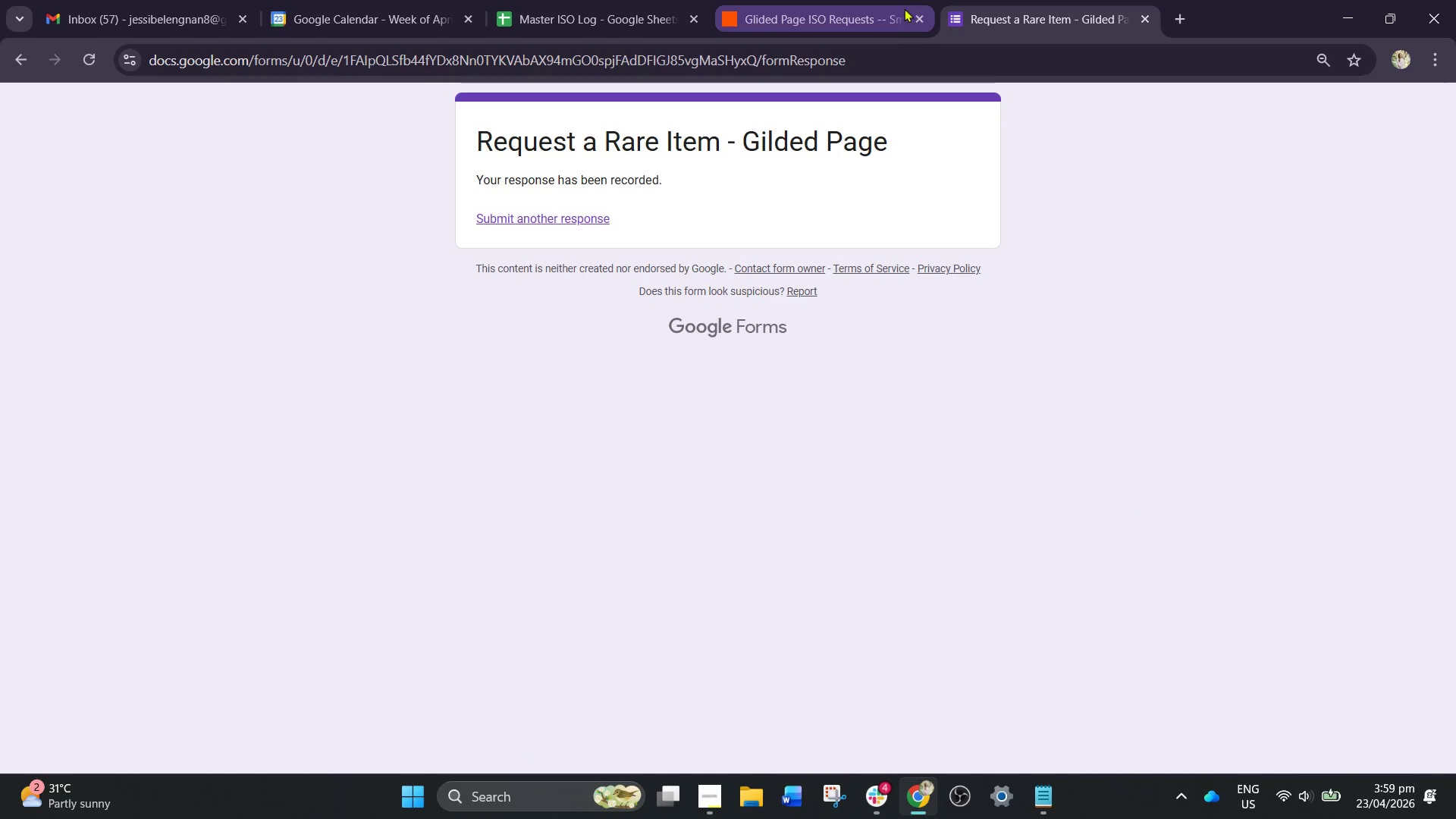 
left_click([883, 8])
 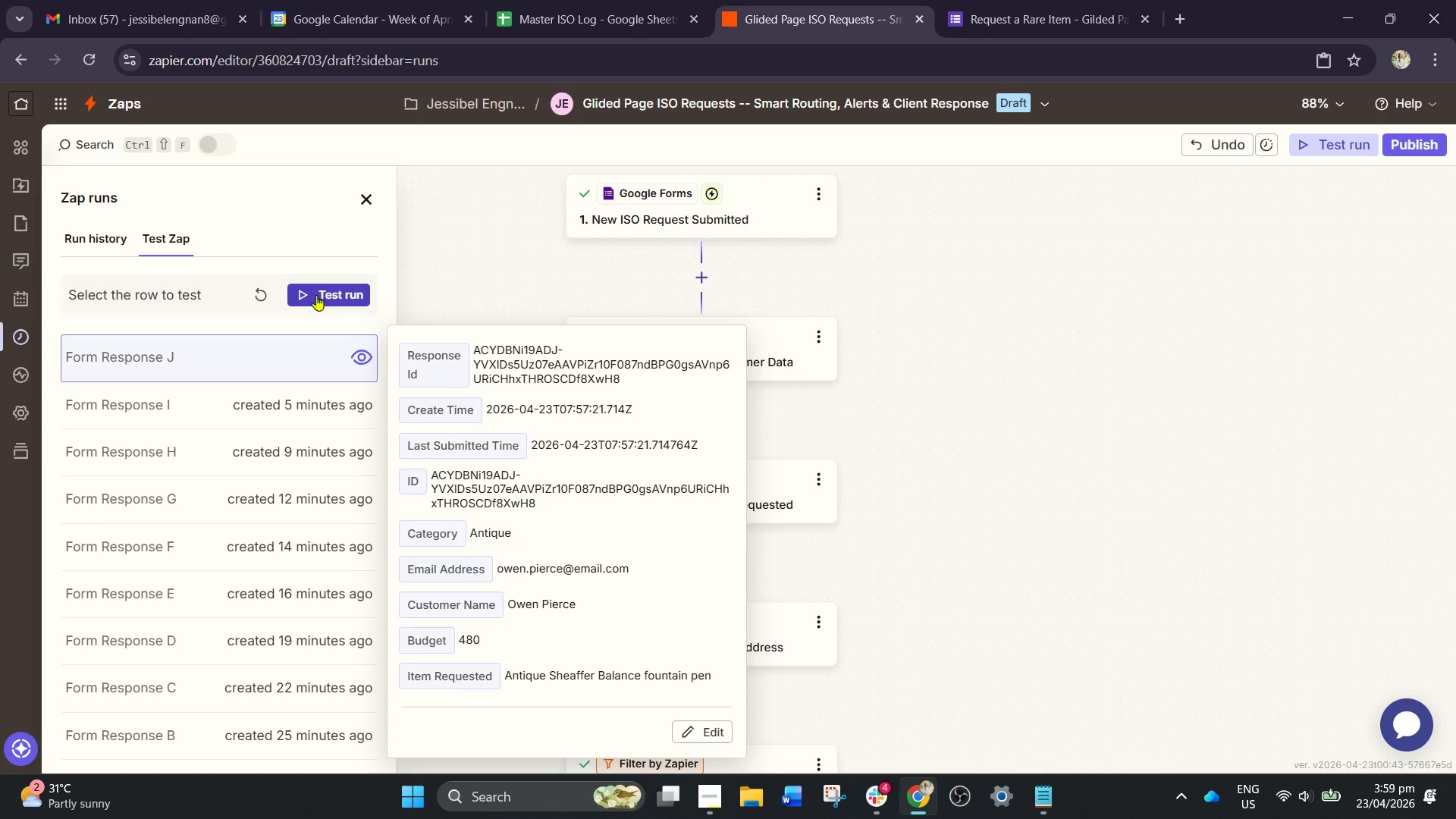 
wait(5.36)
 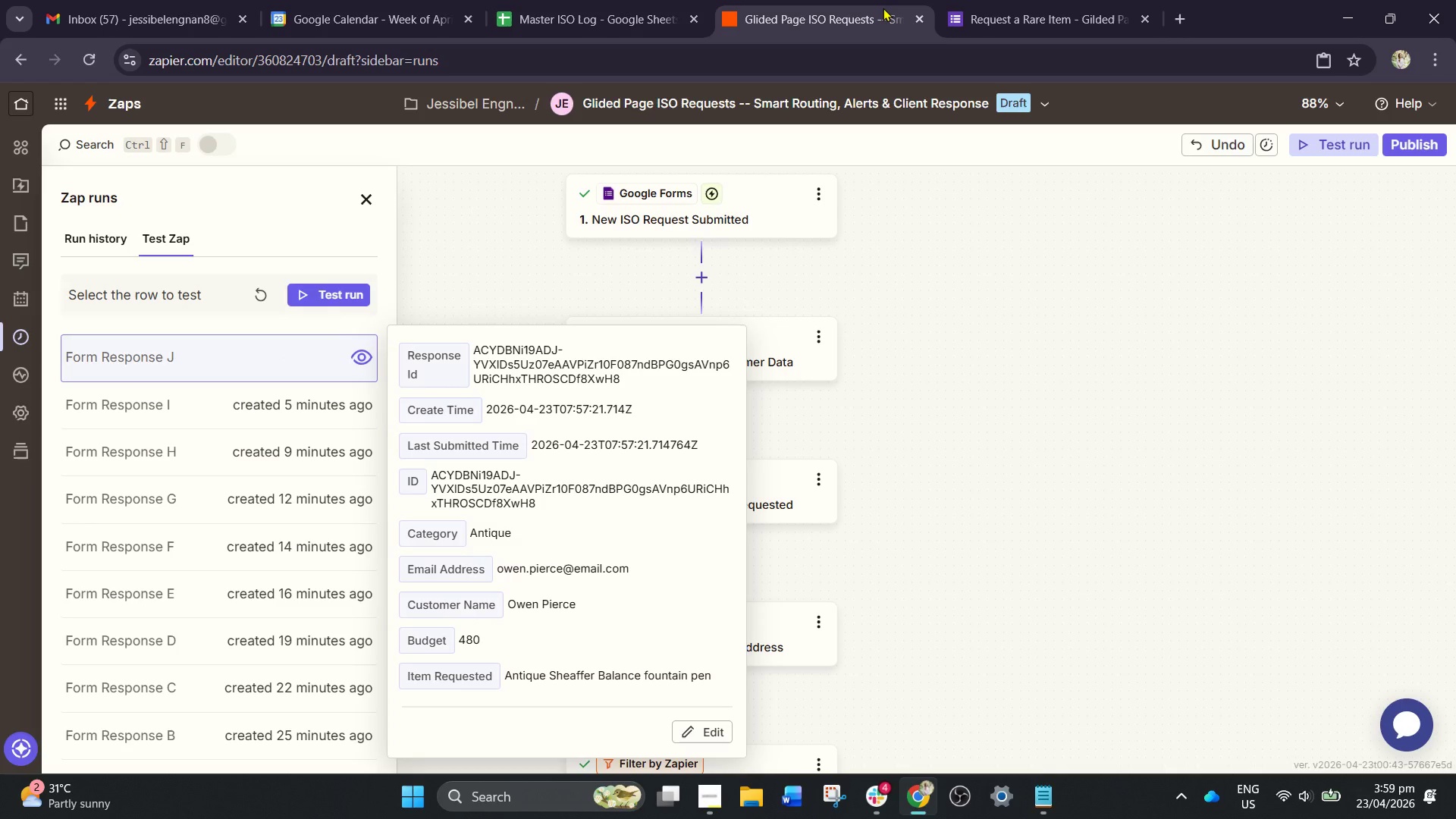 
left_click([255, 285])
 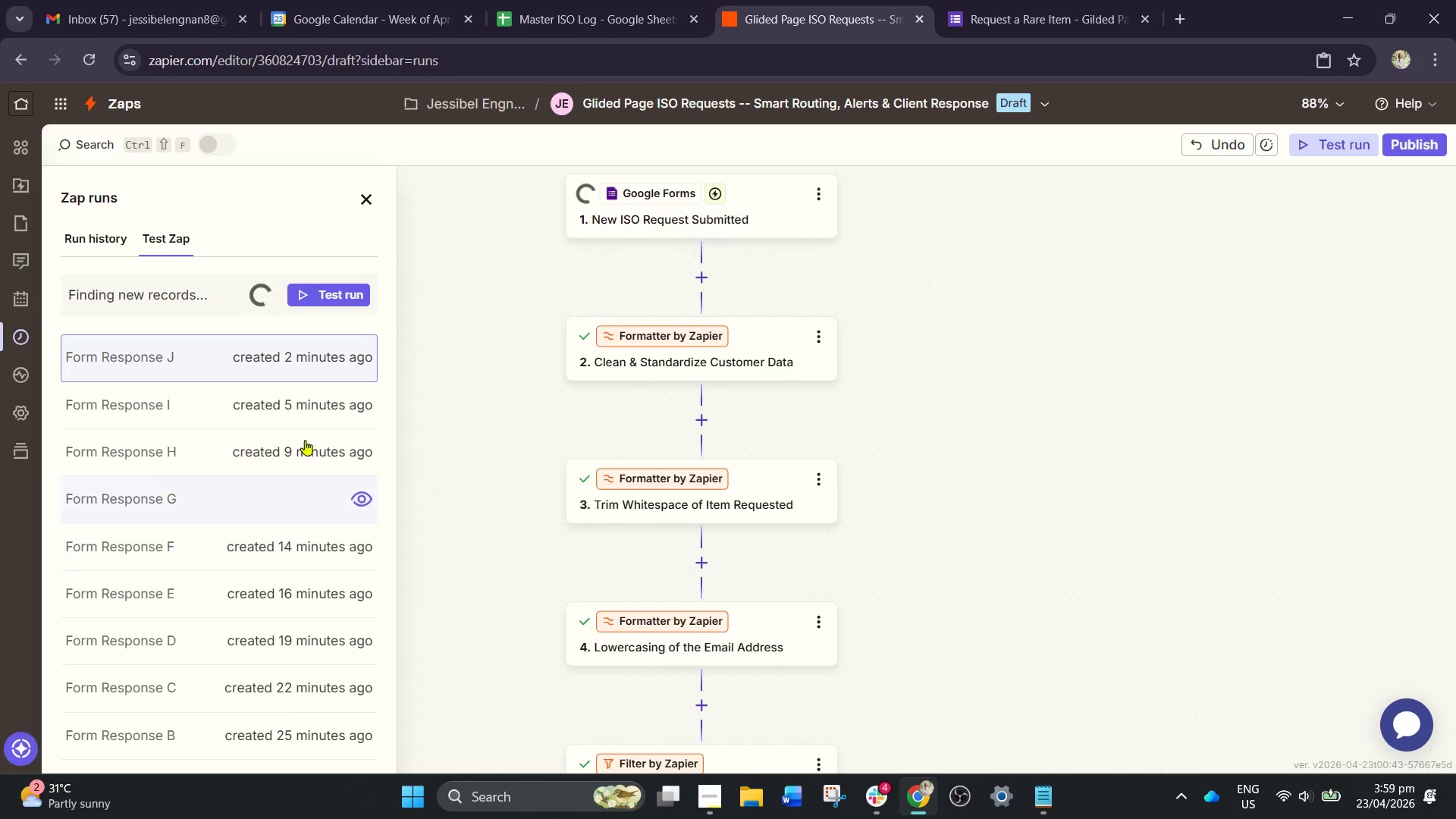 
wait(7.31)
 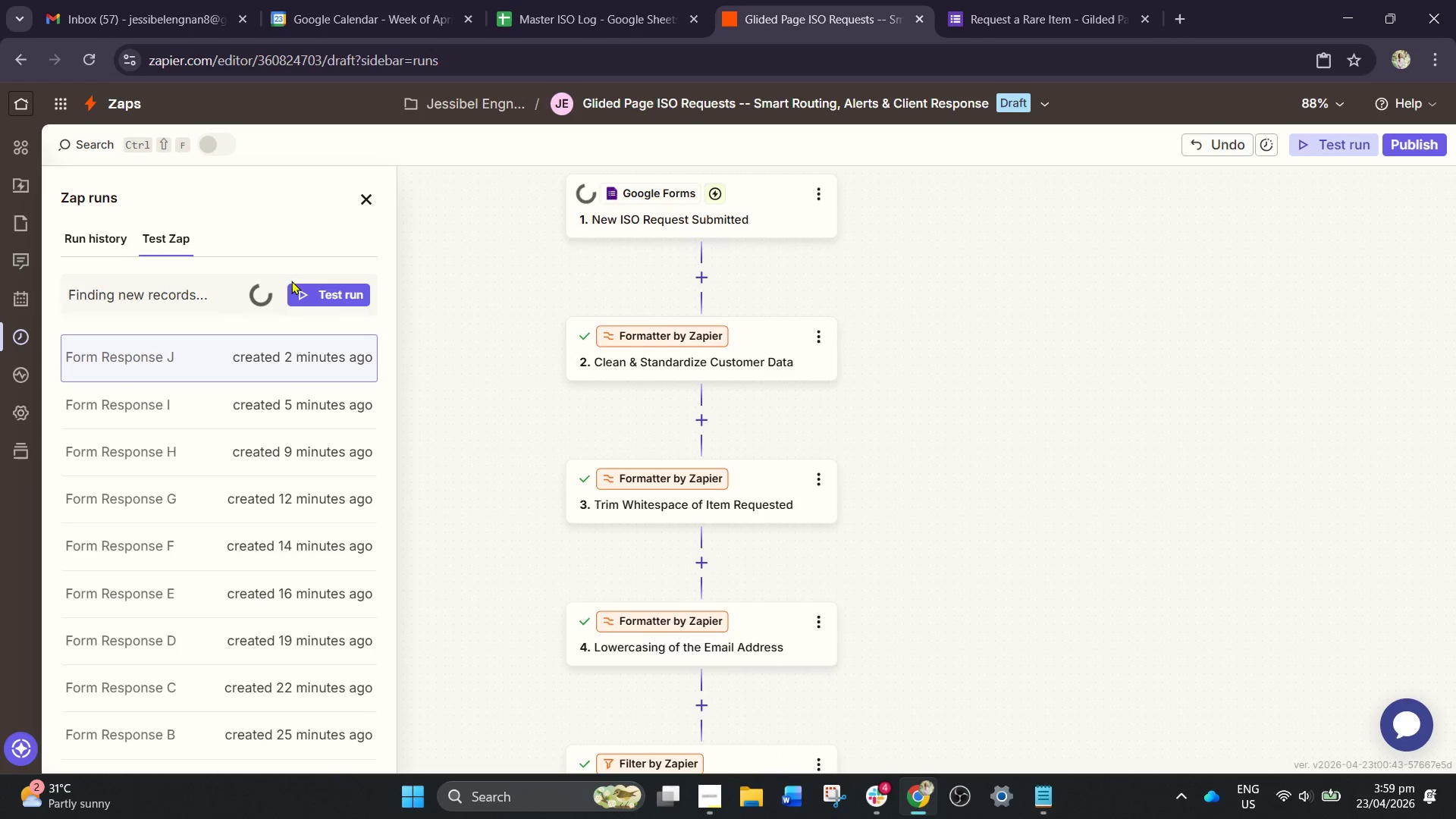 
left_click_drag(start_coordinate=[500, 369], to_coordinate=[488, 371])
 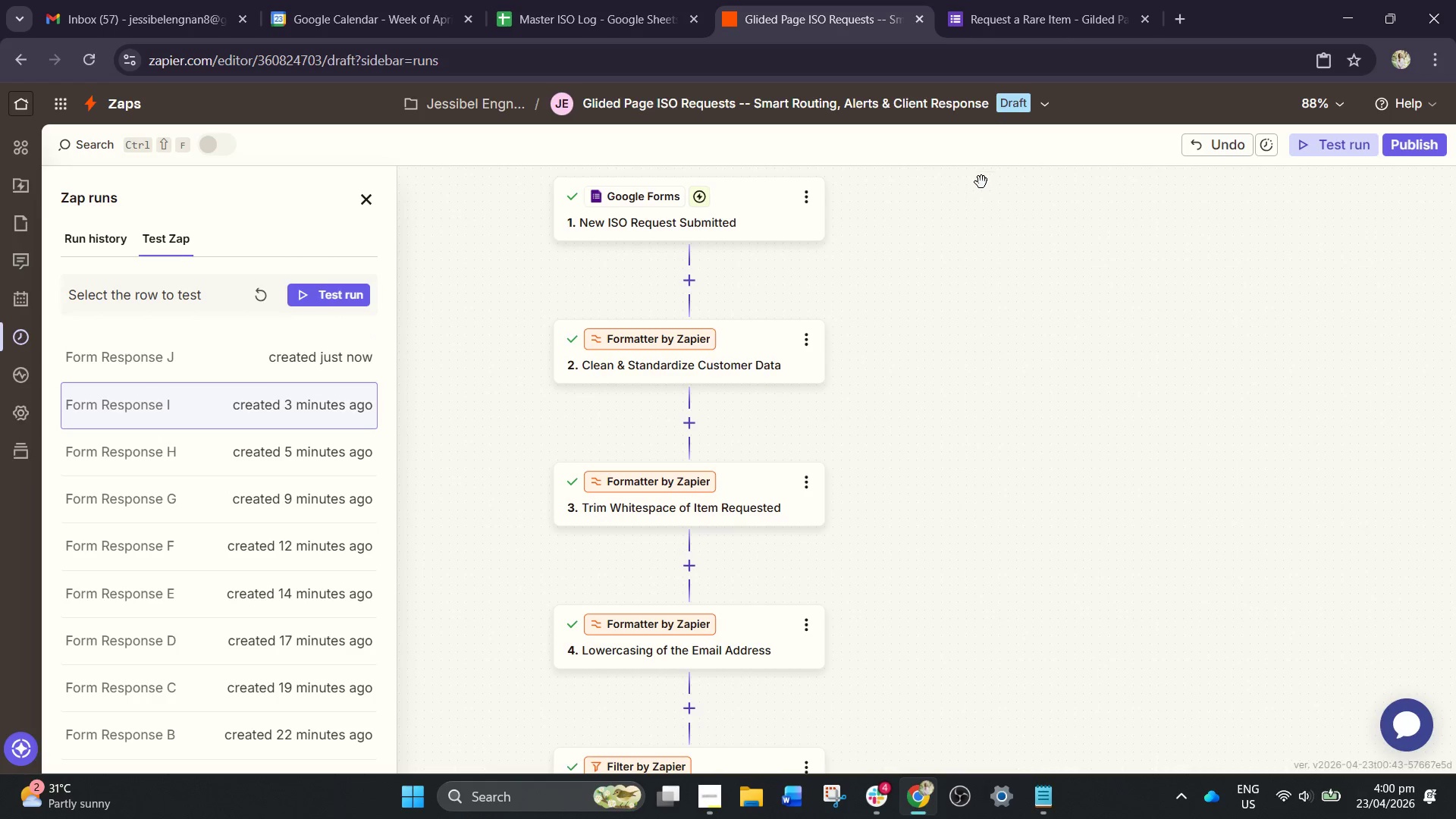 
wait(7.42)
 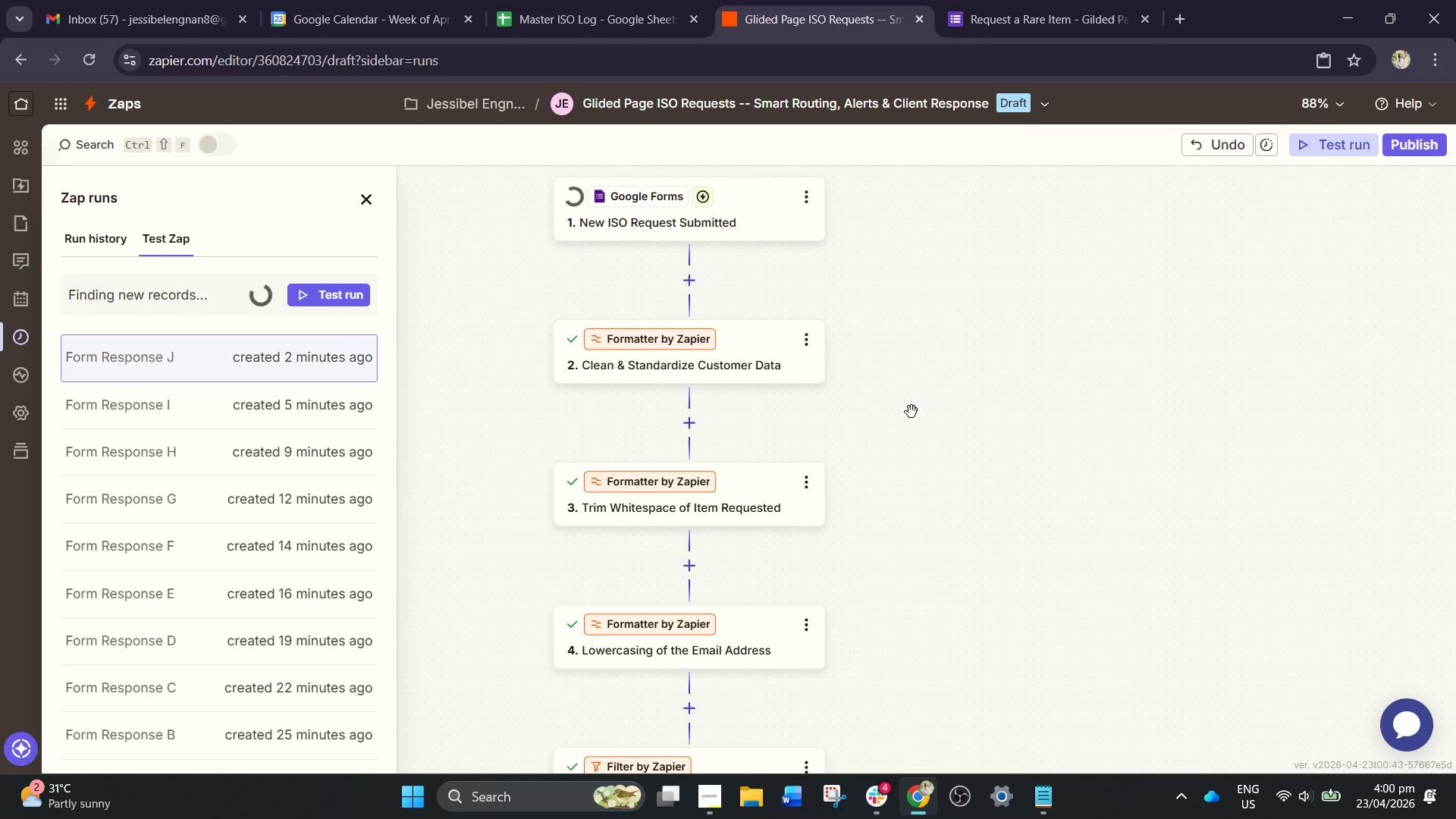 
left_click([311, 340])
 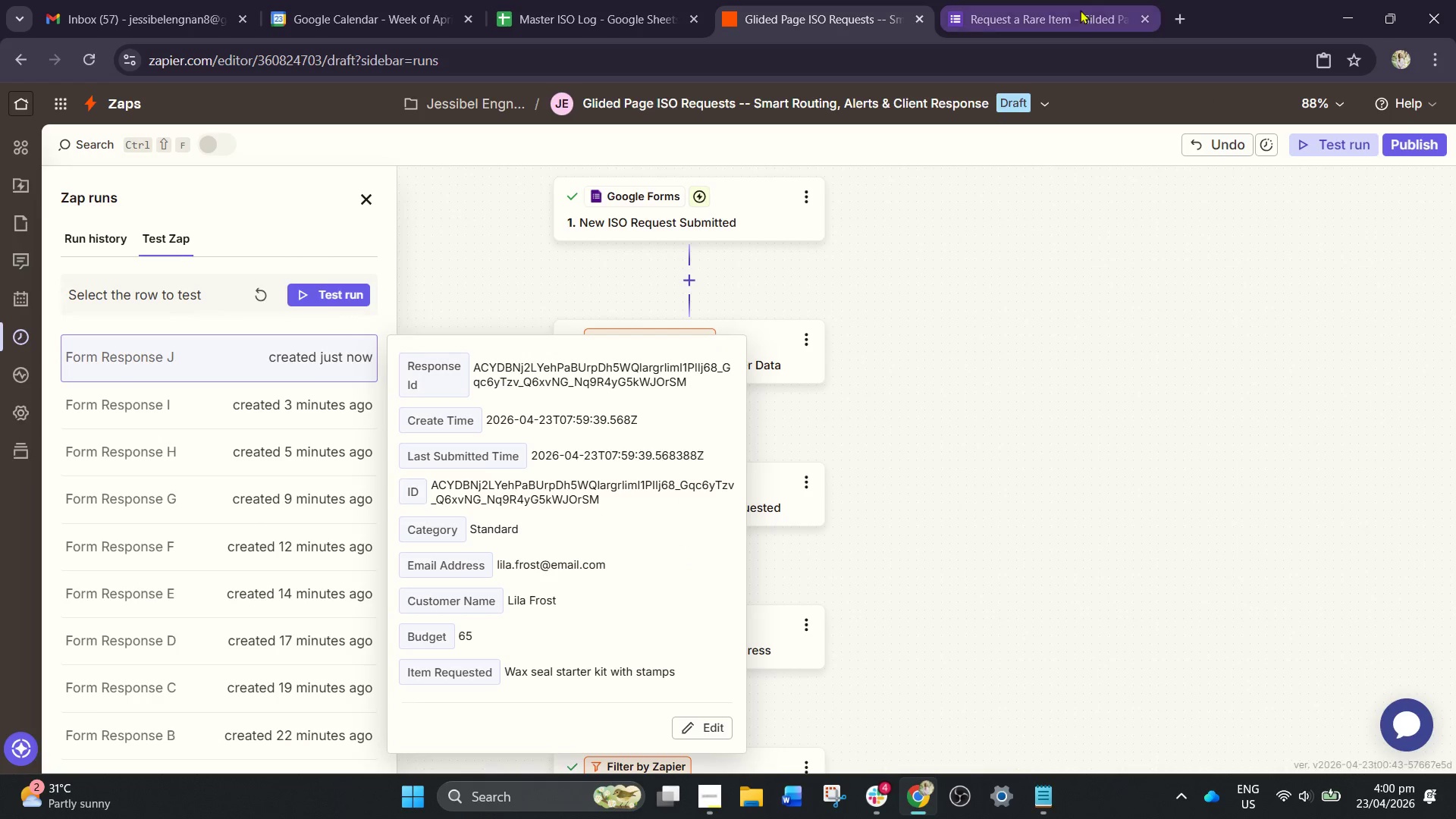 
left_click_drag(start_coordinate=[1058, 22], to_coordinate=[1053, 24])
 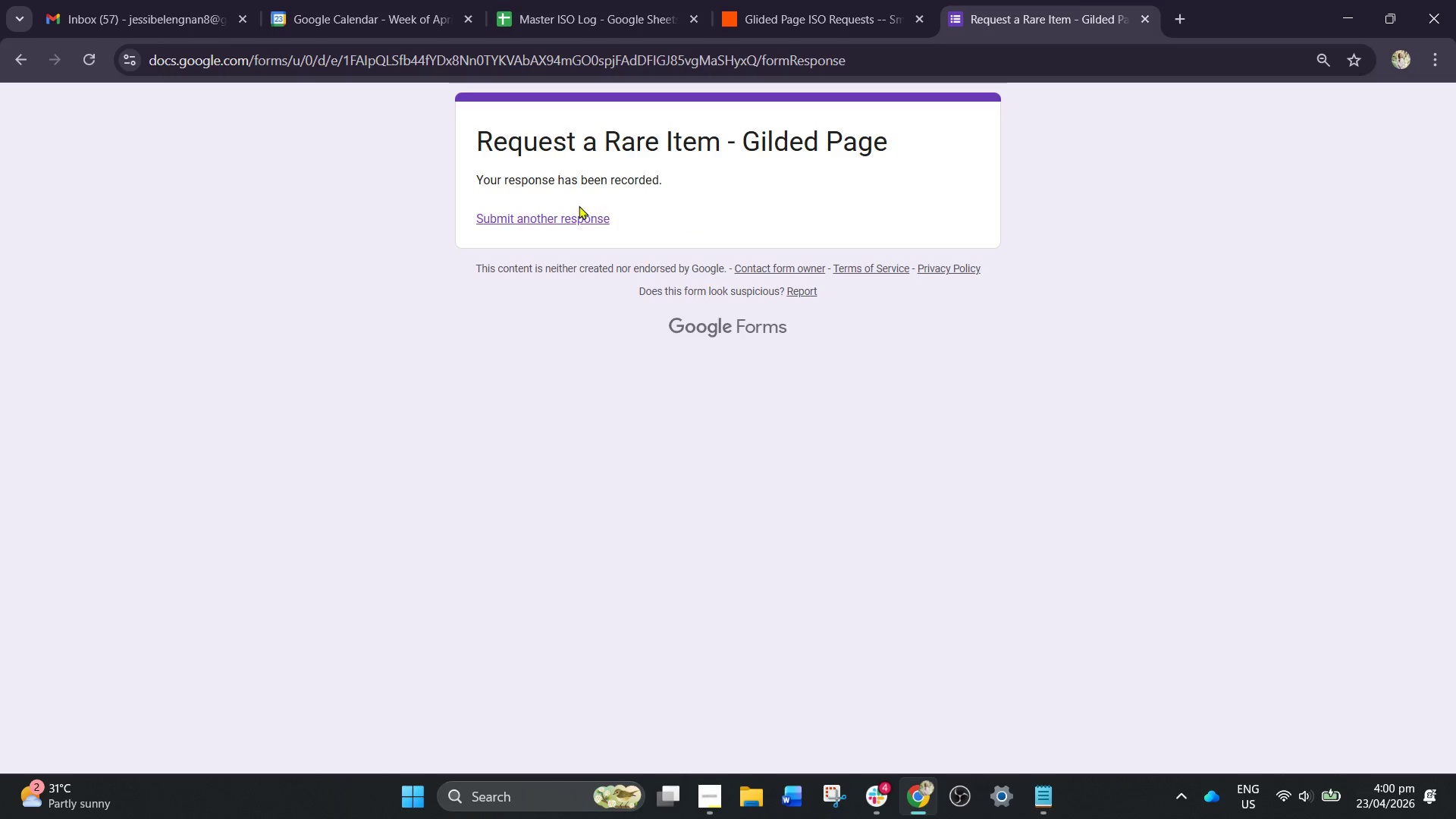 
left_click_drag(start_coordinate=[577, 206], to_coordinate=[570, 217])
 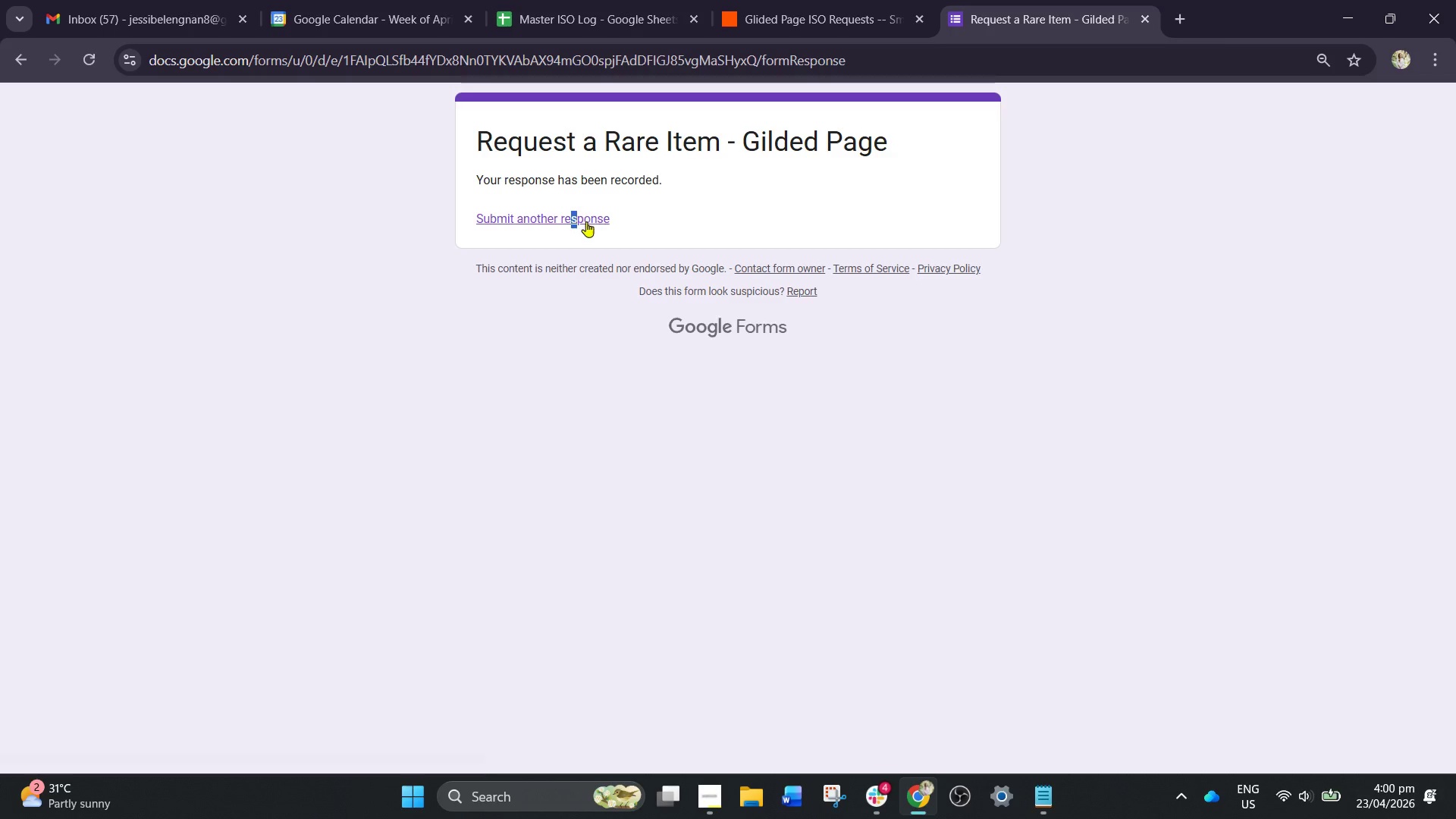 
mouse_move([620, 213])
 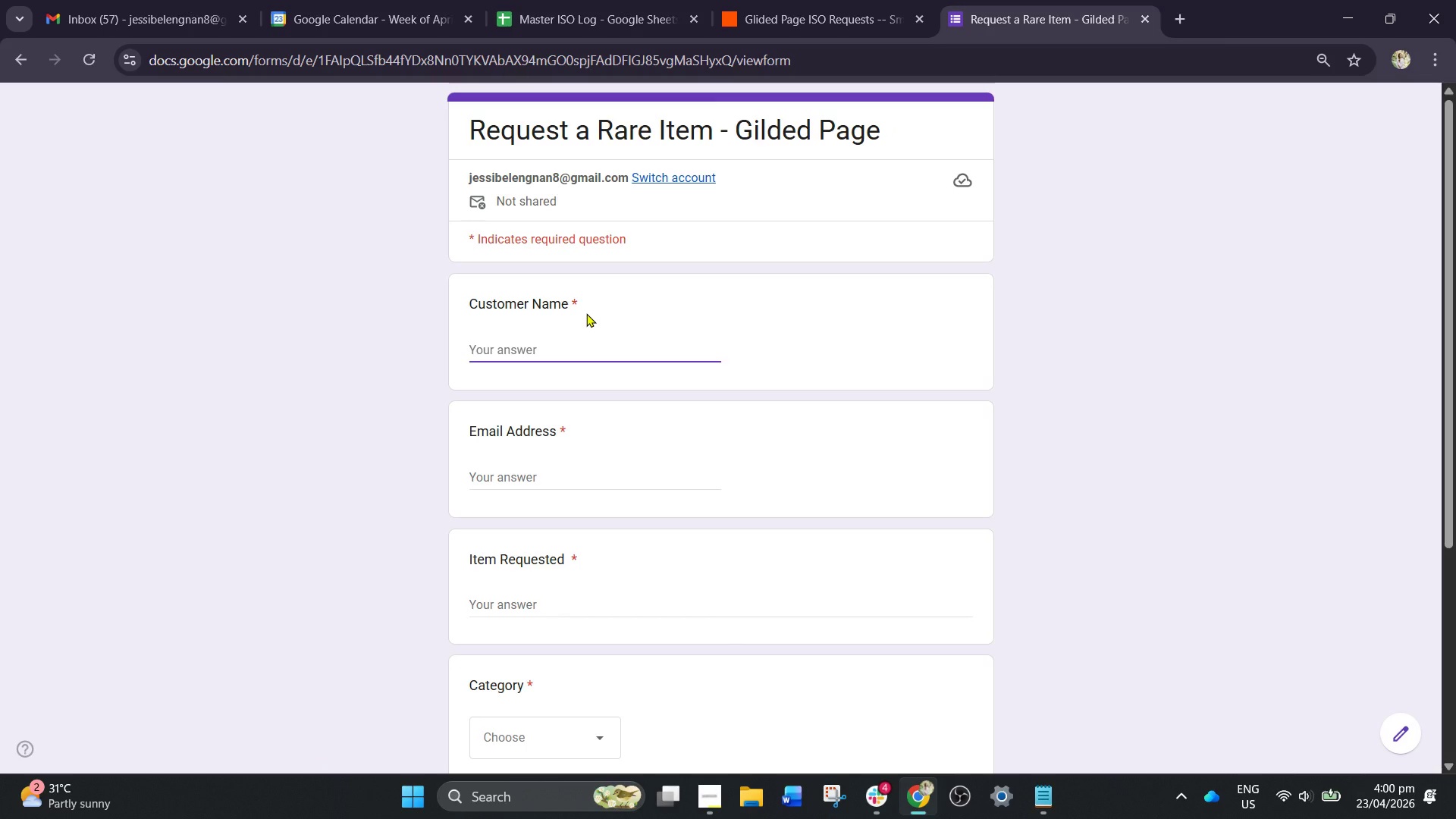 
type(Marcus Hale)
 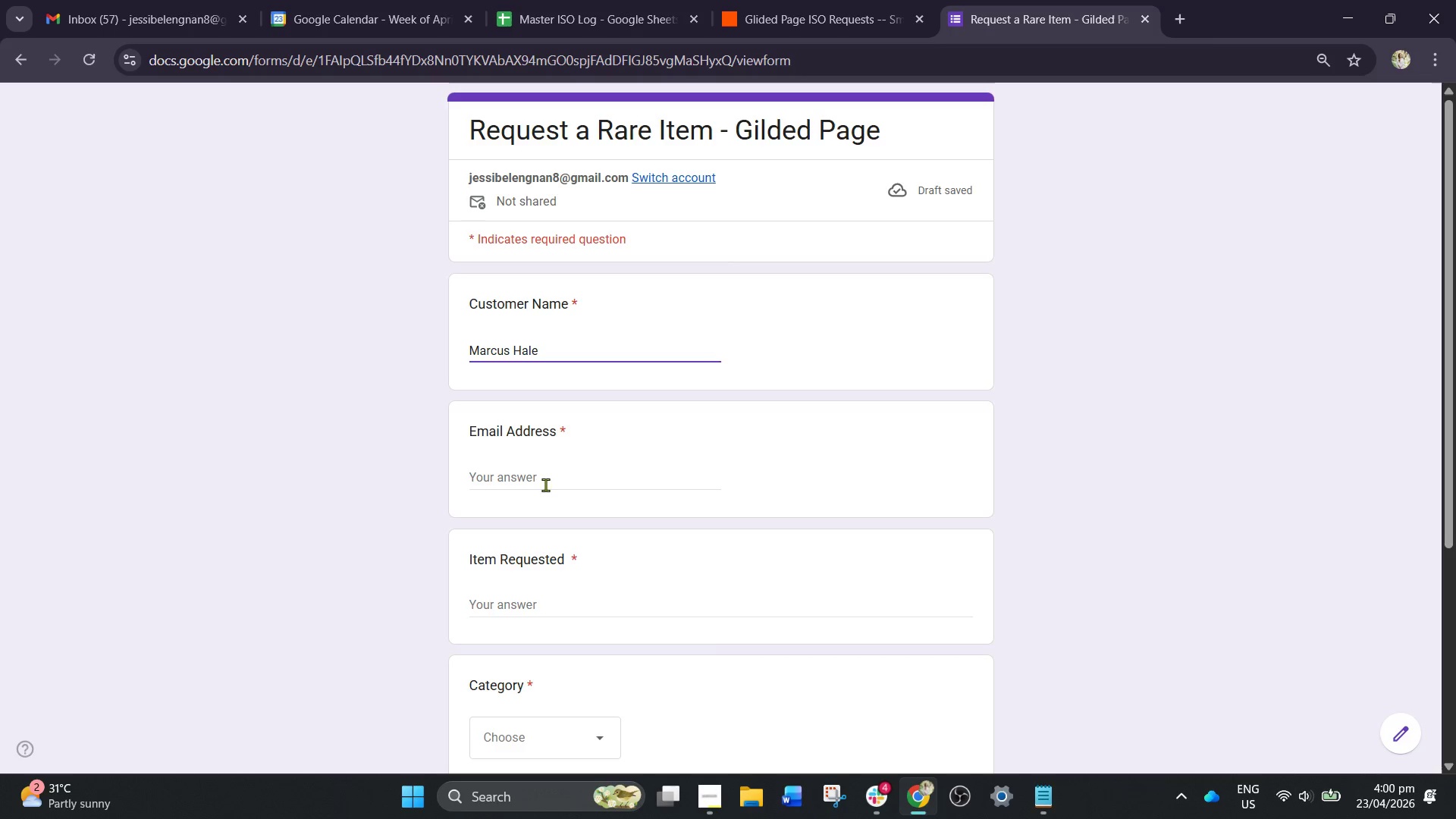 
left_click([579, 482])
 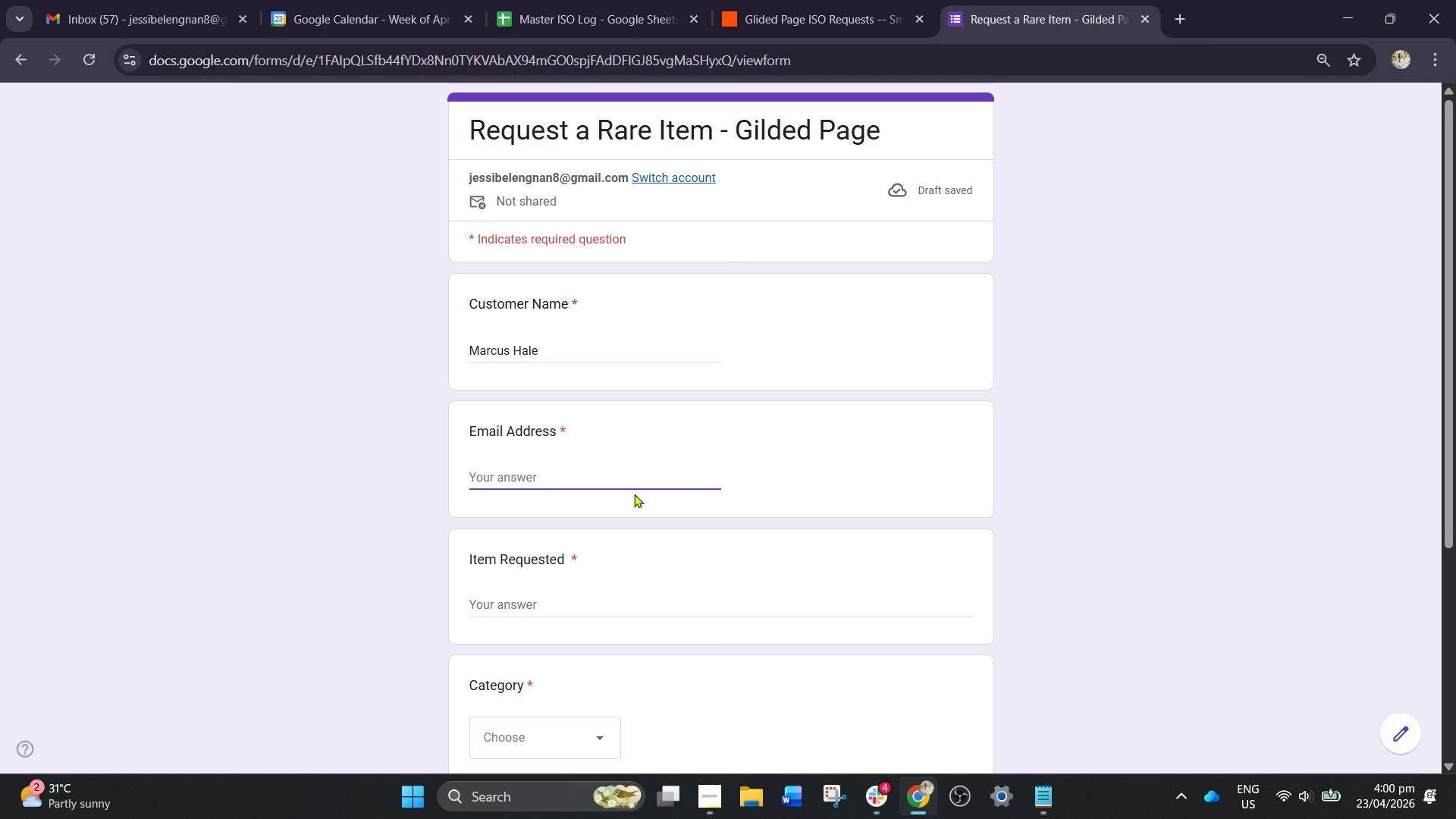 
type(marcus.hale)
 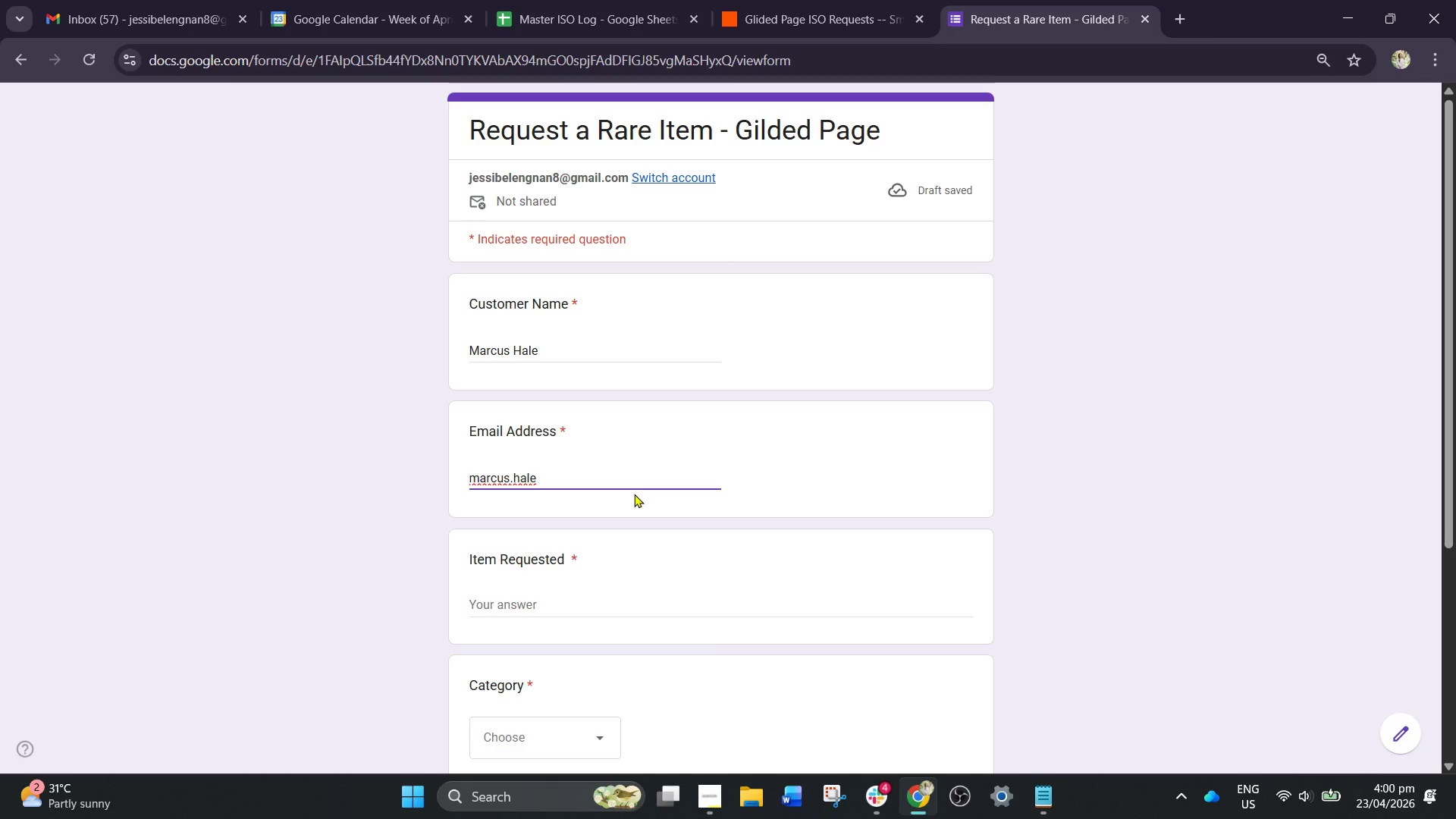 
wait(6.97)
 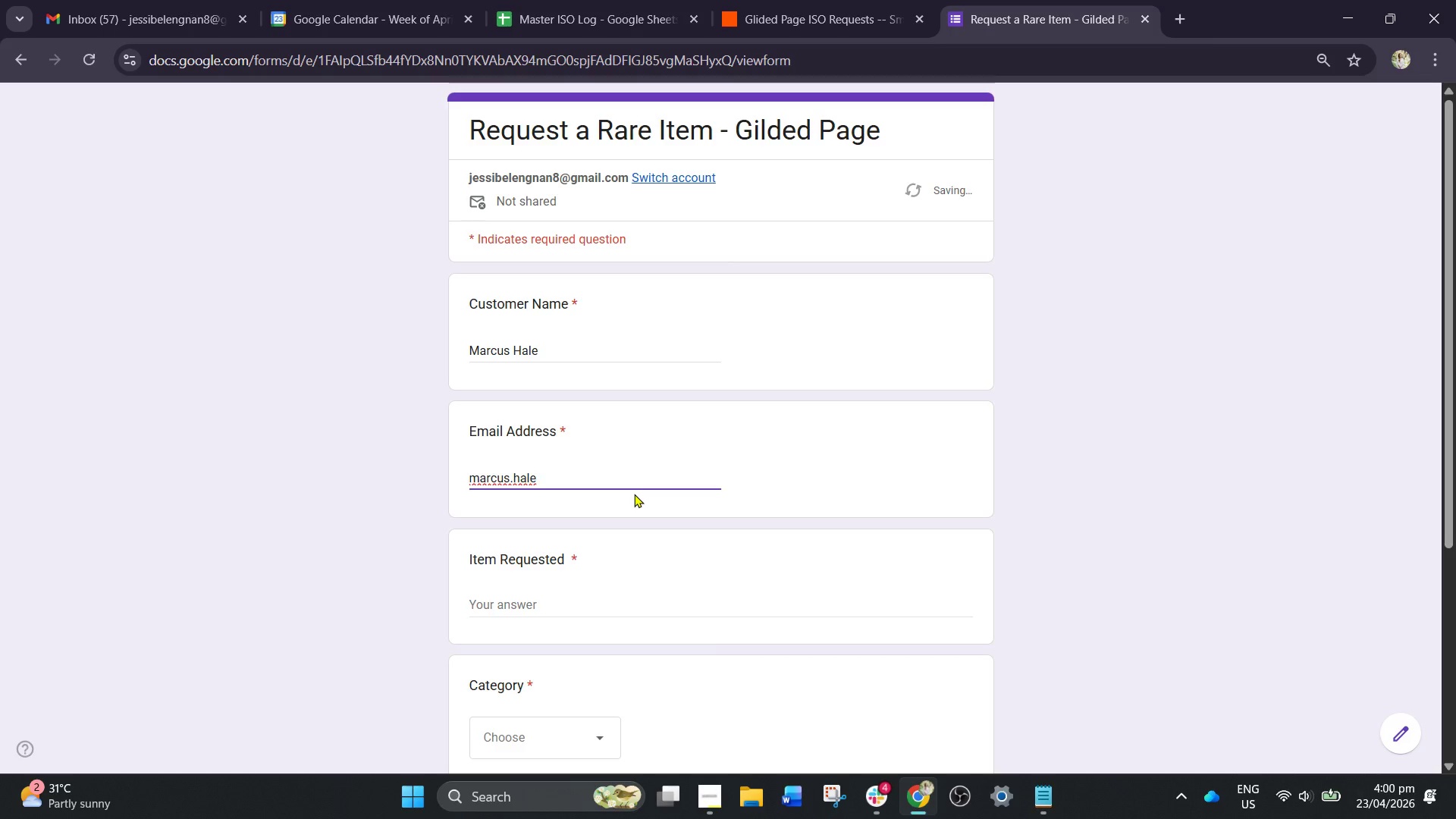 
key(Shift+2)
 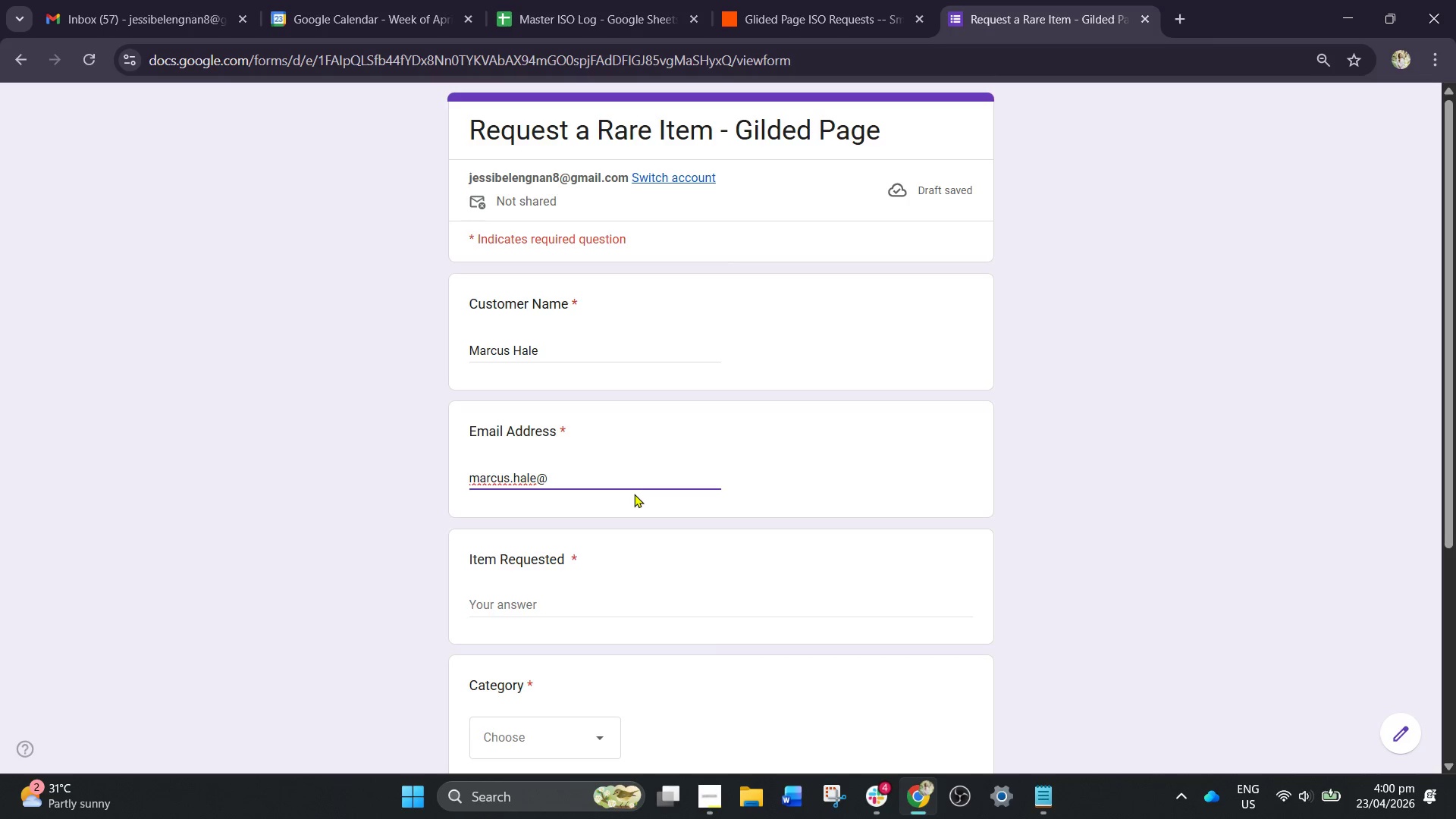 
wait(6.51)
 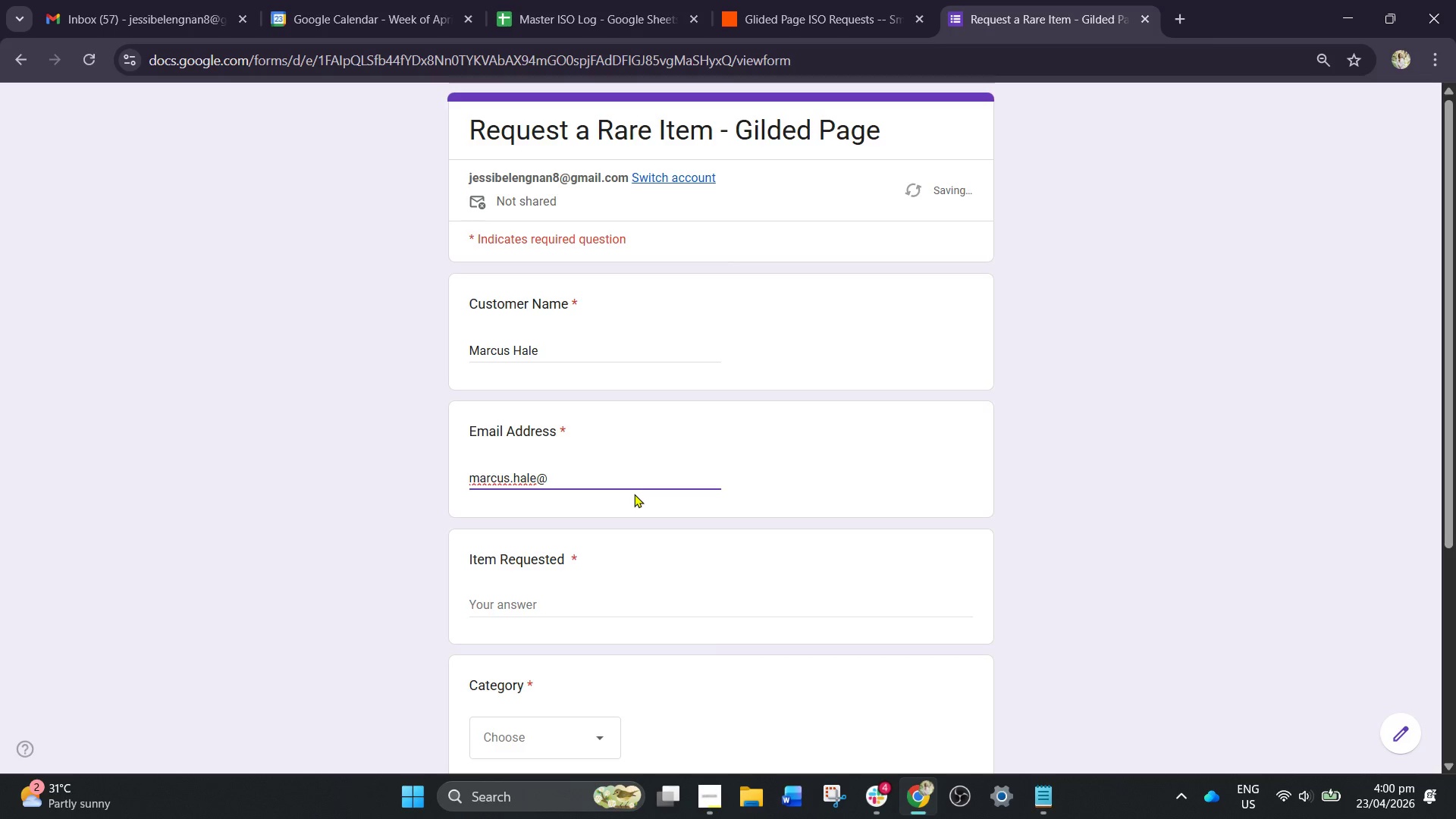 
type(email.com)
 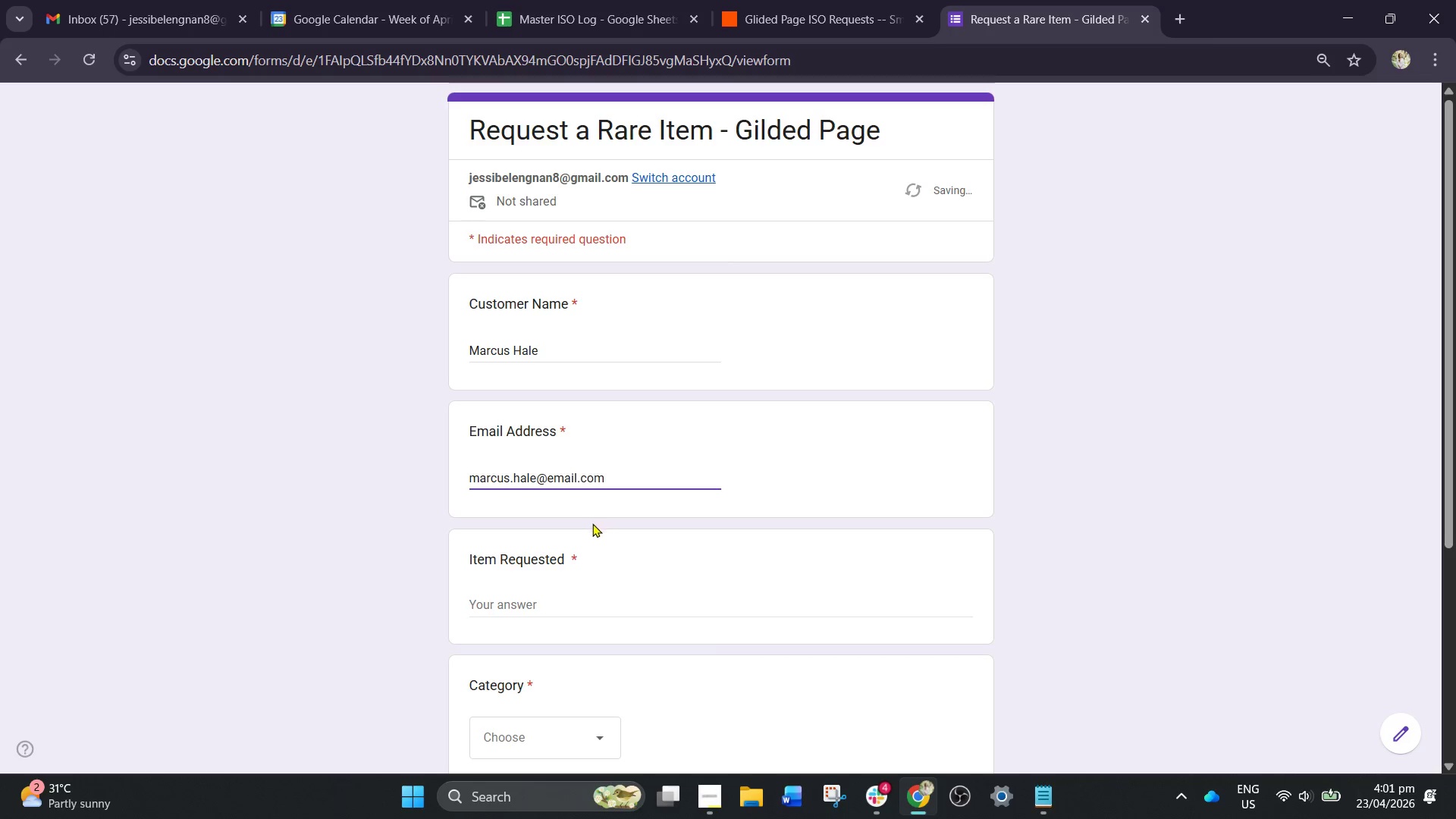 
left_click_drag(start_coordinate=[522, 613], to_coordinate=[527, 607])
 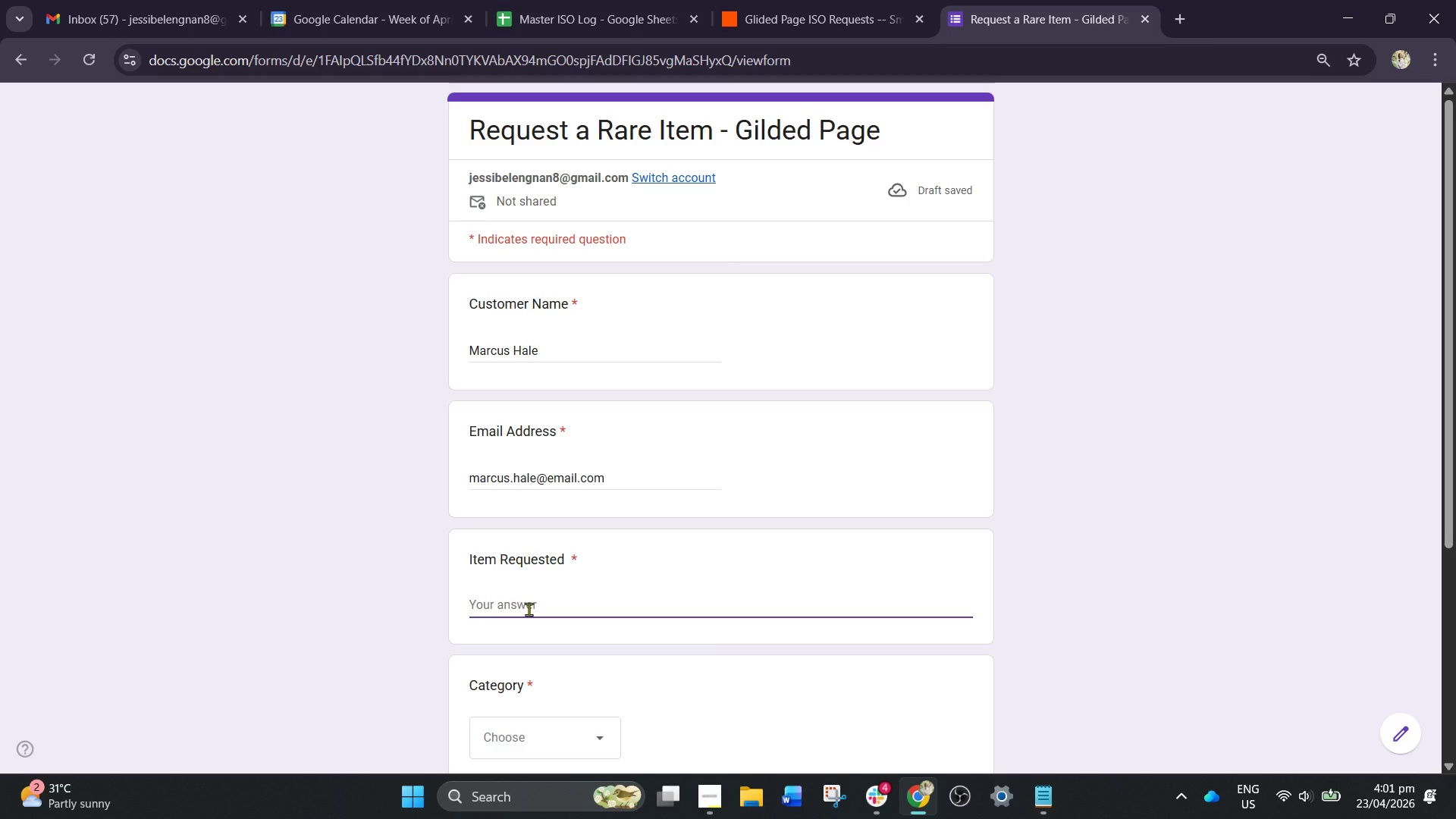 
type(Limited Edu)
key(Backspace)
type(ition pelikan m800)
 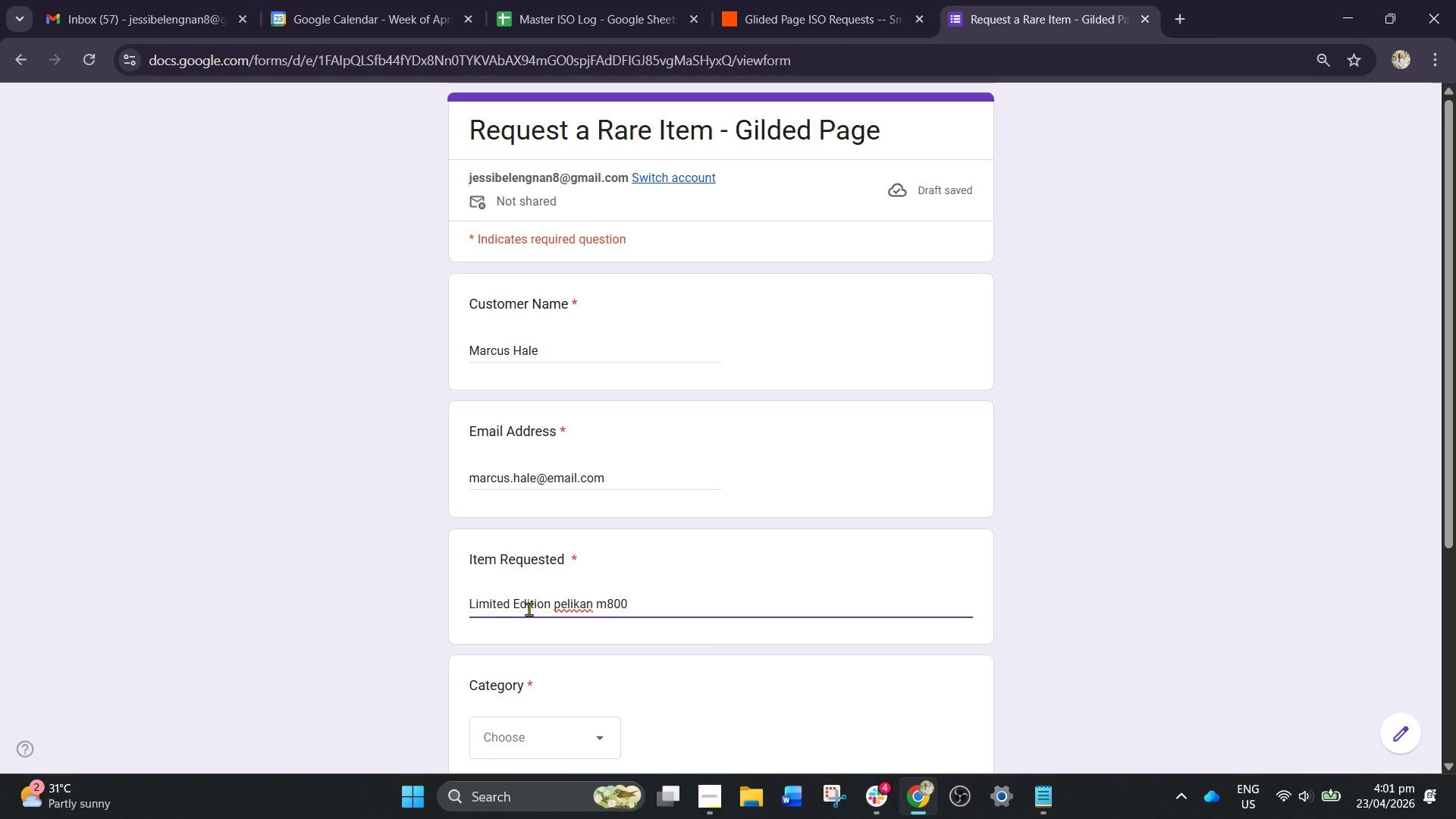 
wait(5.22)
 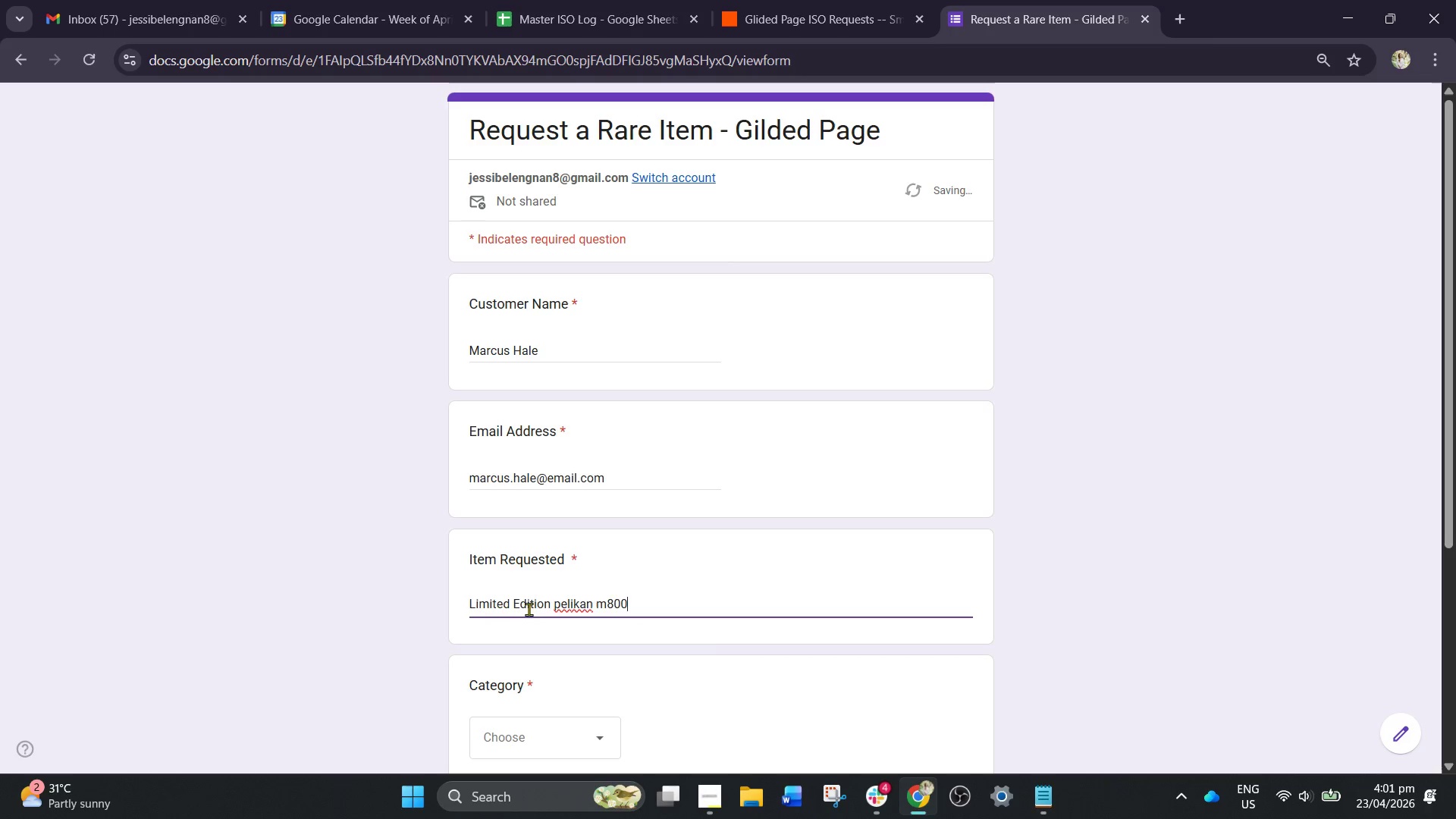 
key(Backspace)
key(Backspace)
key(Backspace)
key(Backspace)
type(M800)
 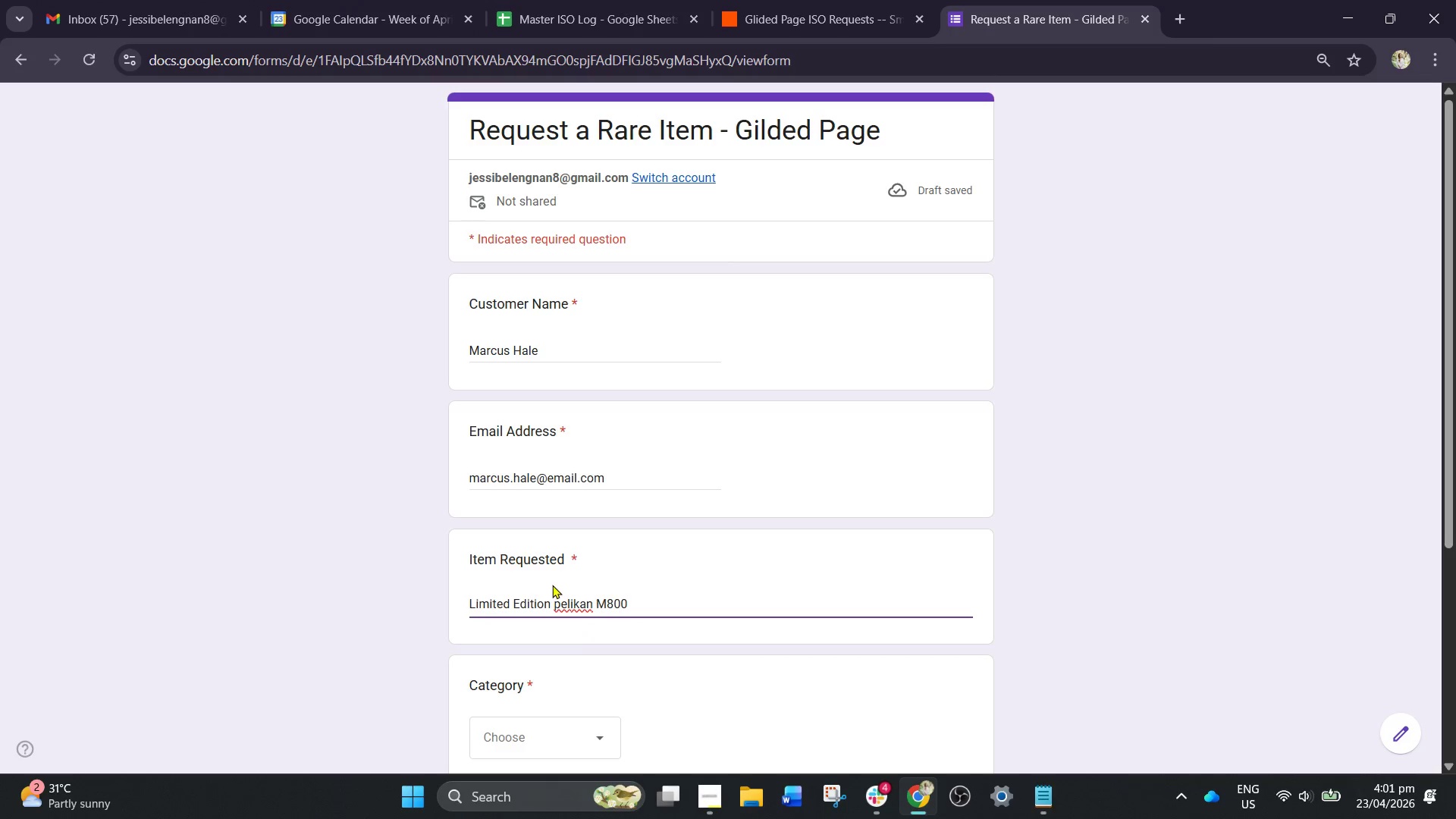 
wait(6.83)
 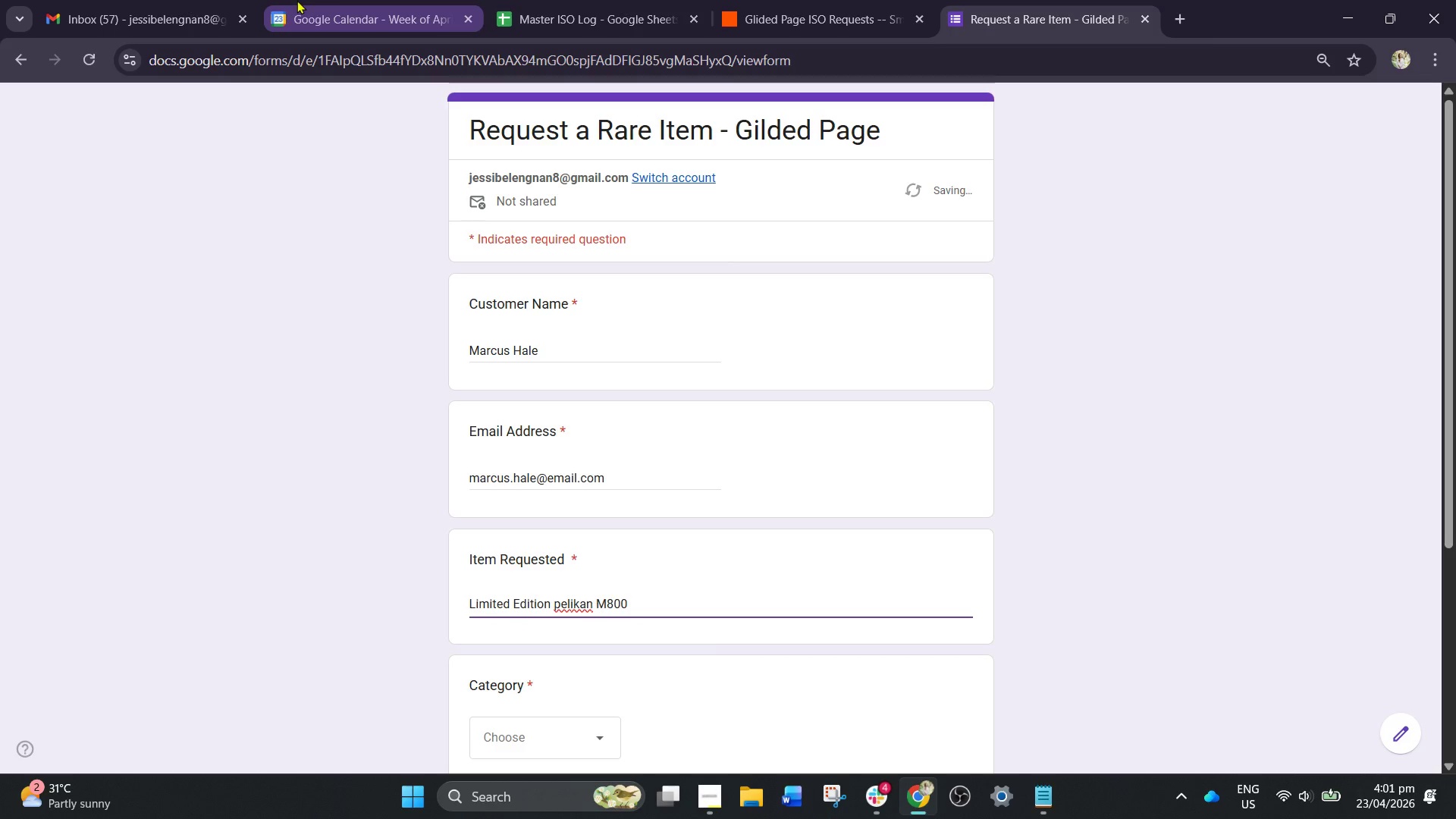 
left_click([563, 604])
 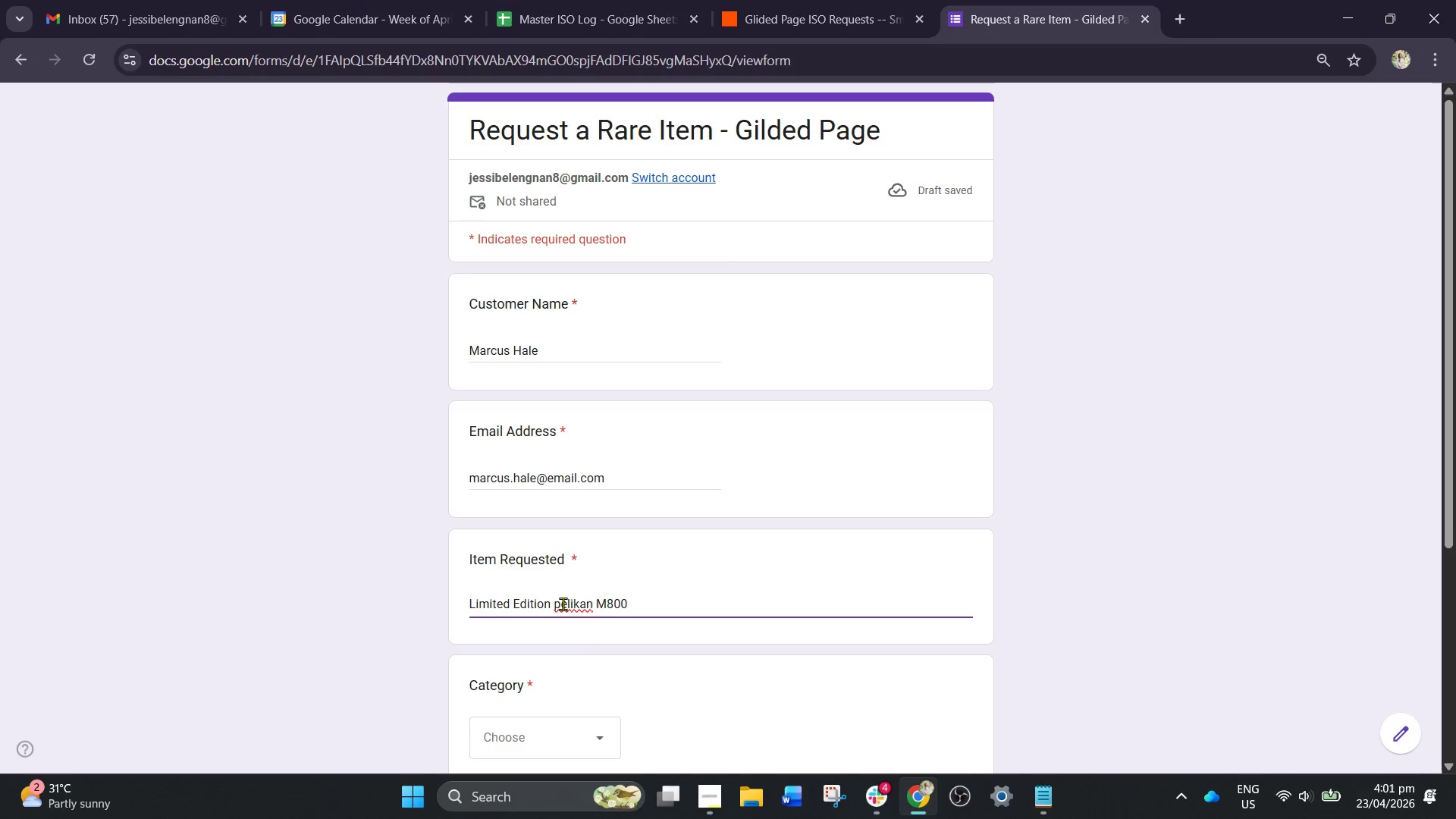 
key(Backspace)
 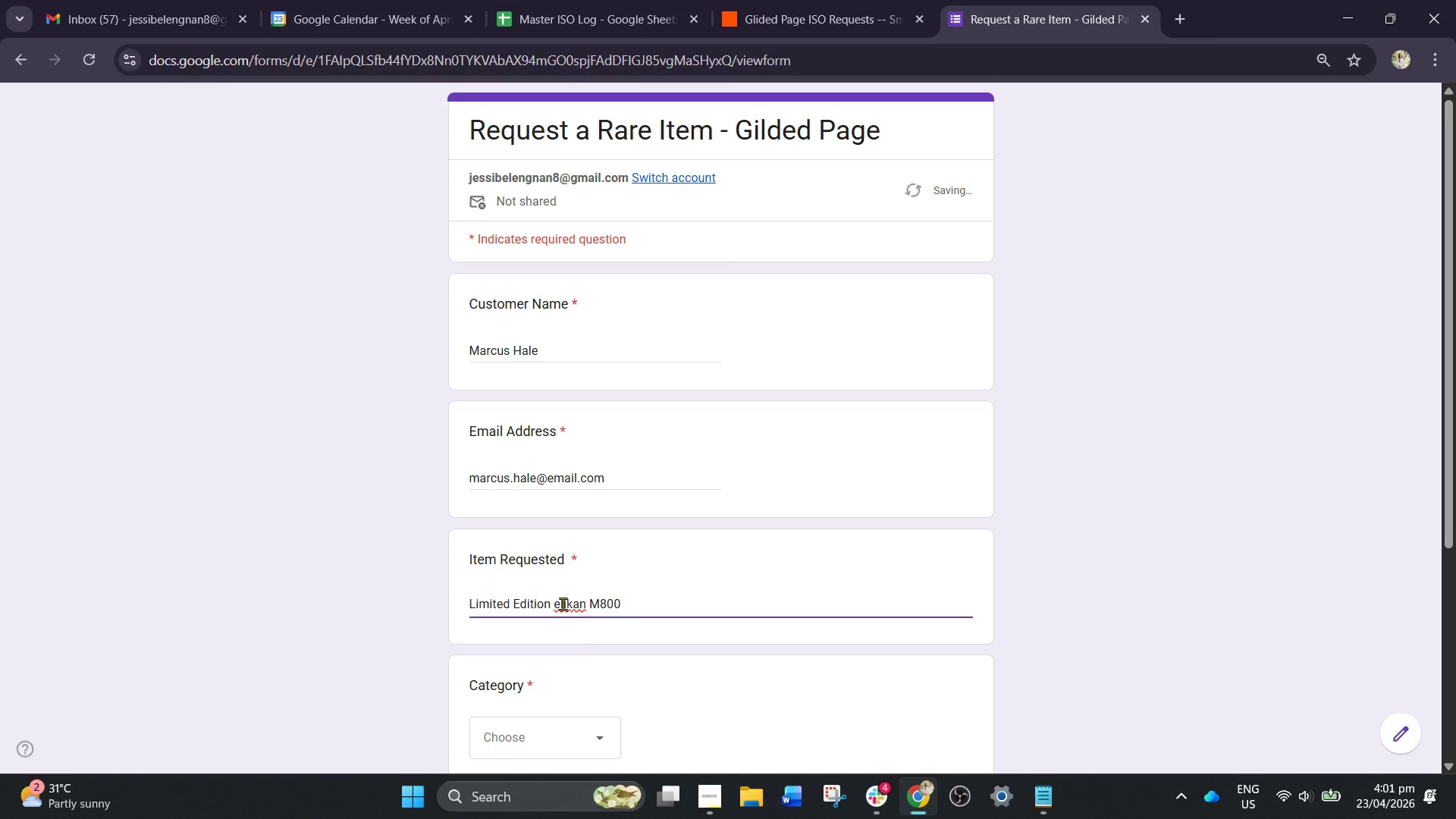 
key(CapsLock)
 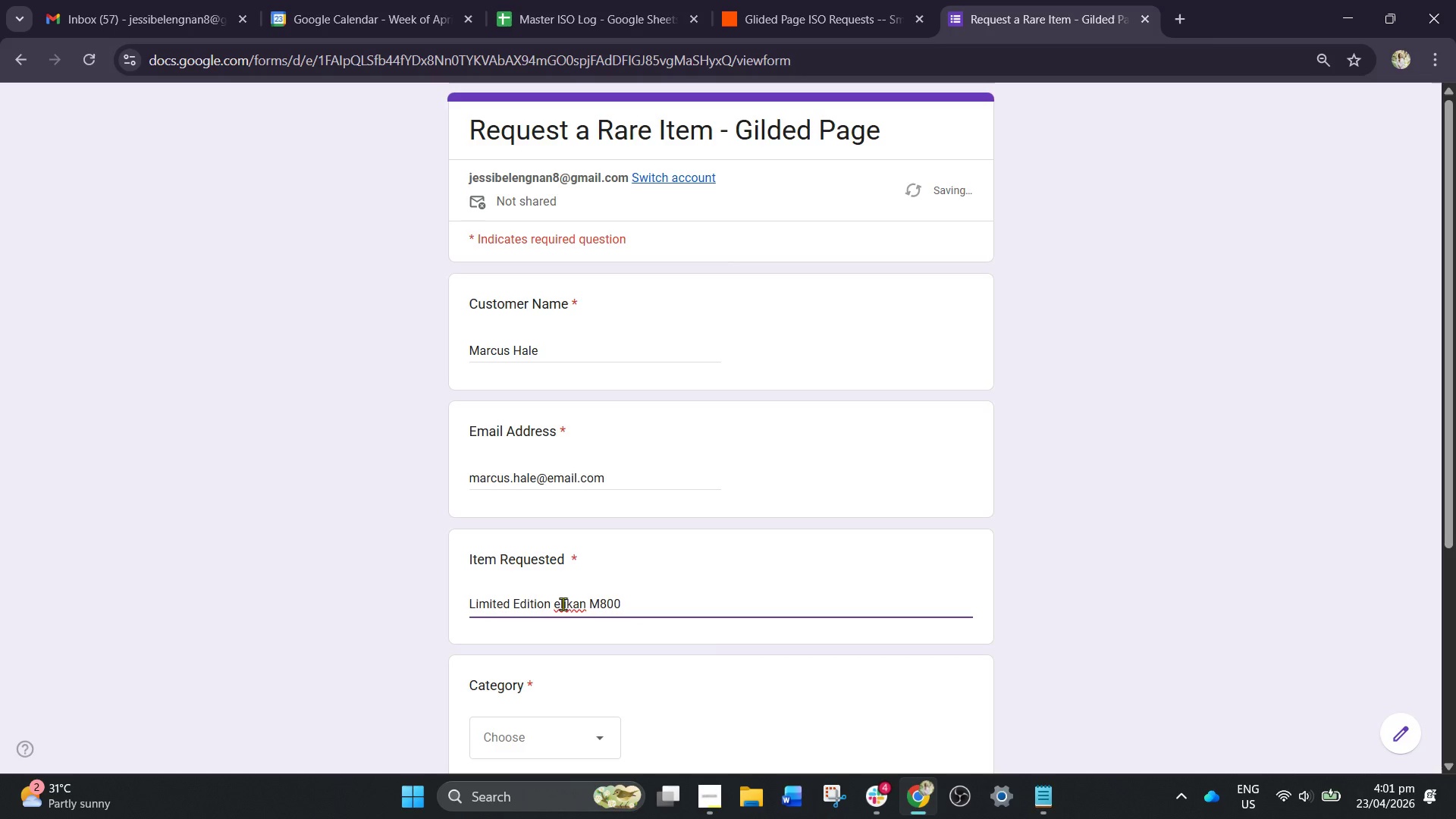 
key(O)
 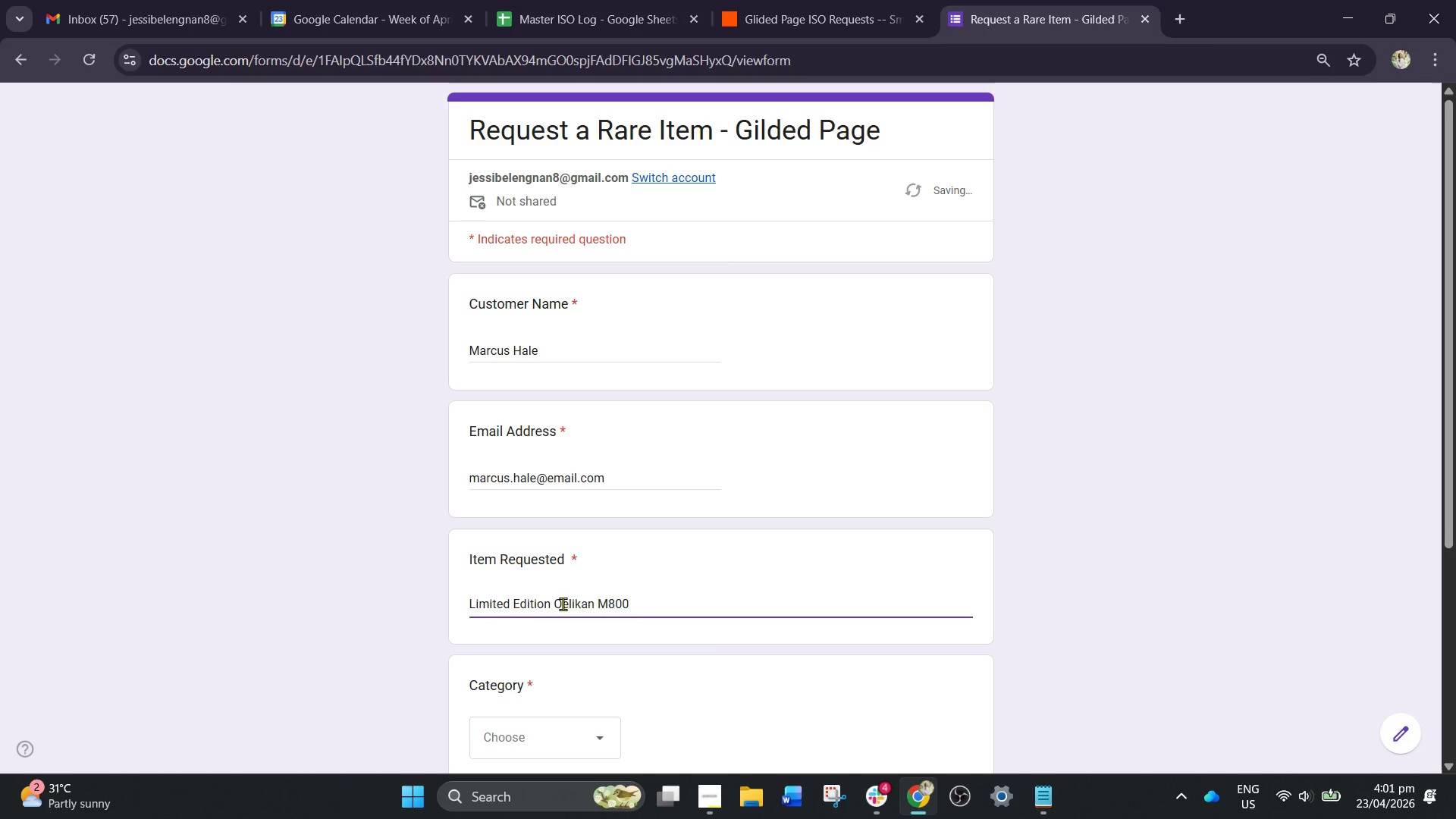 
key(Backspace)
 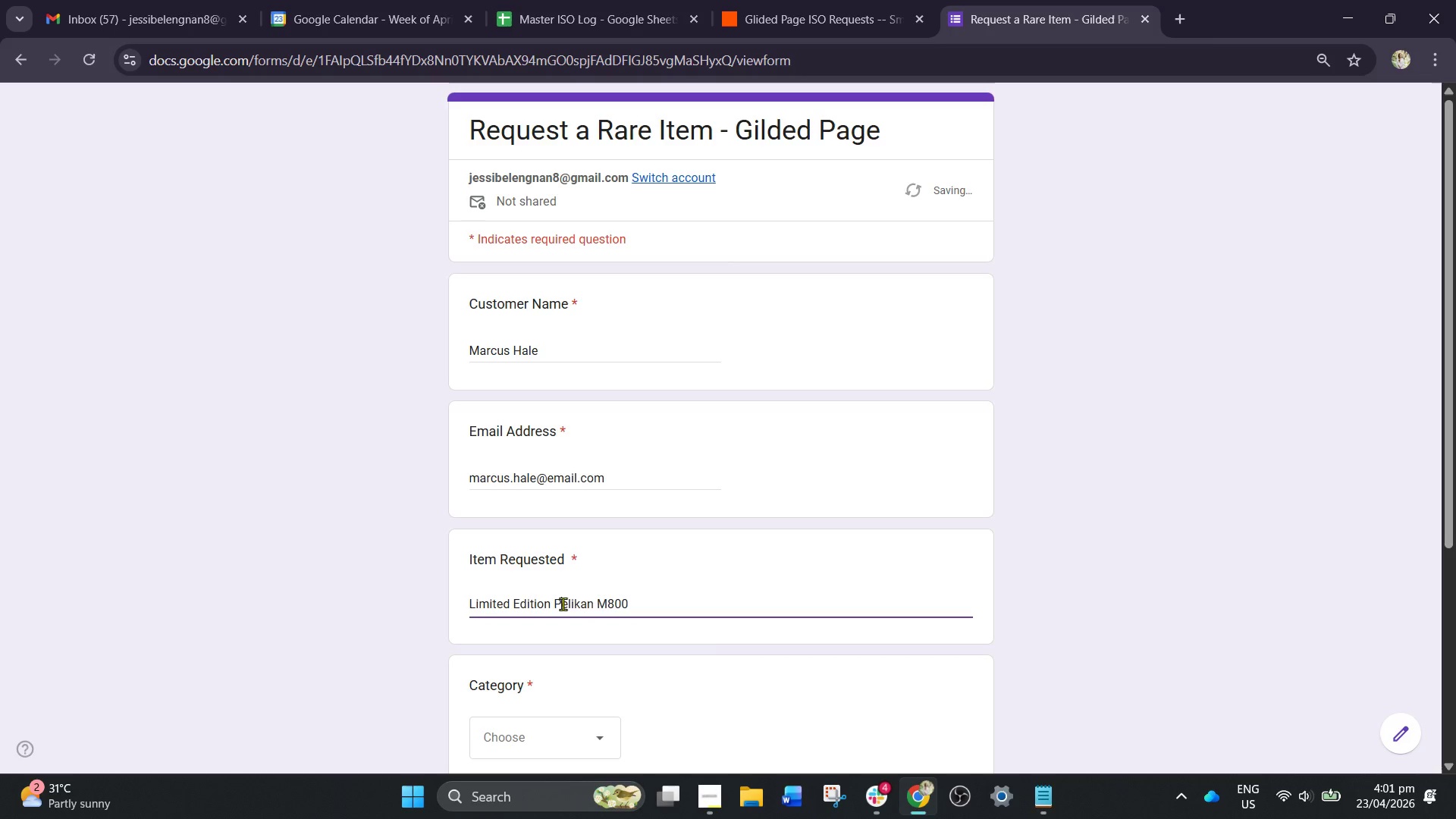 
key(P)
 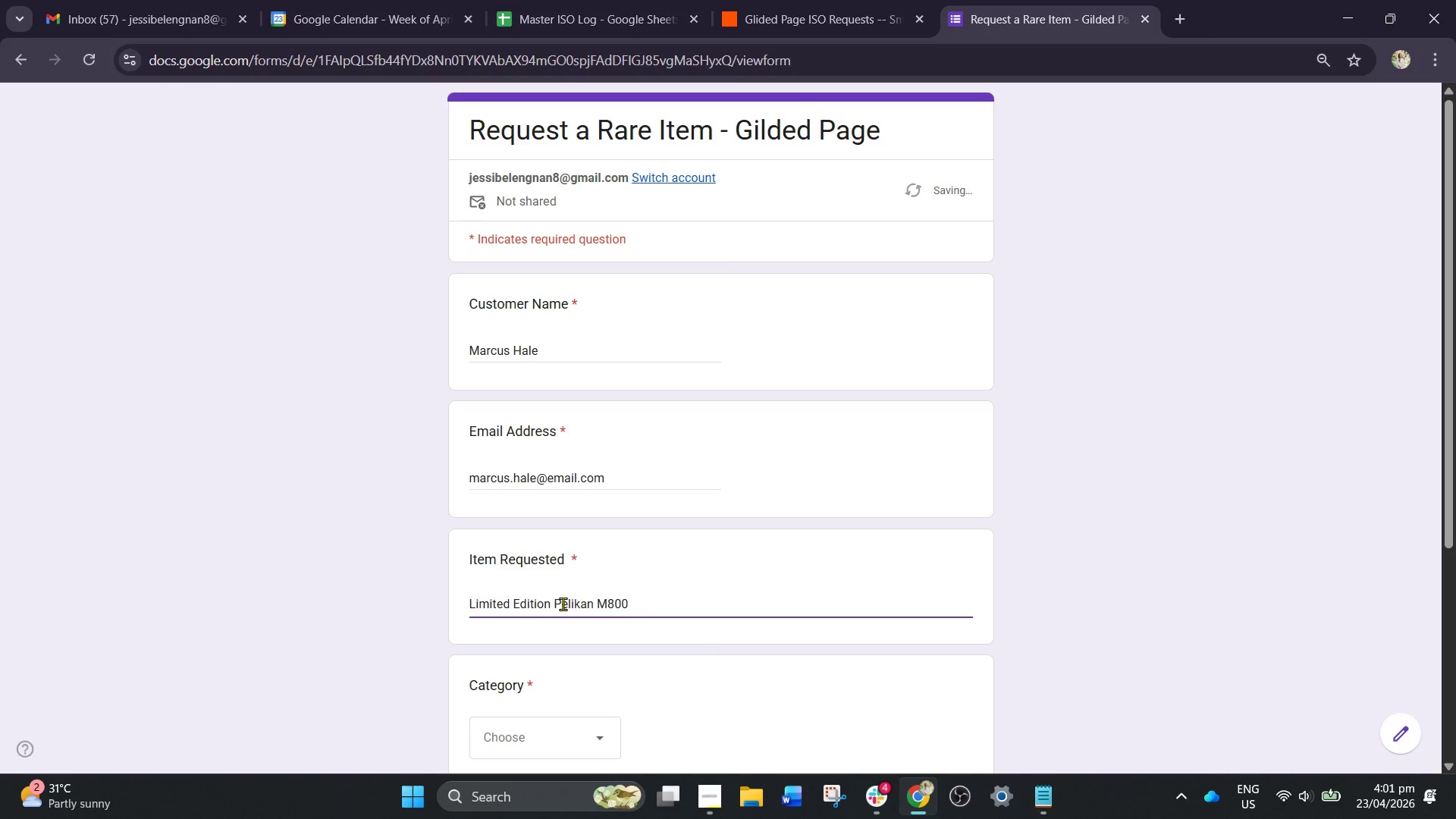 
key(CapsLock)
 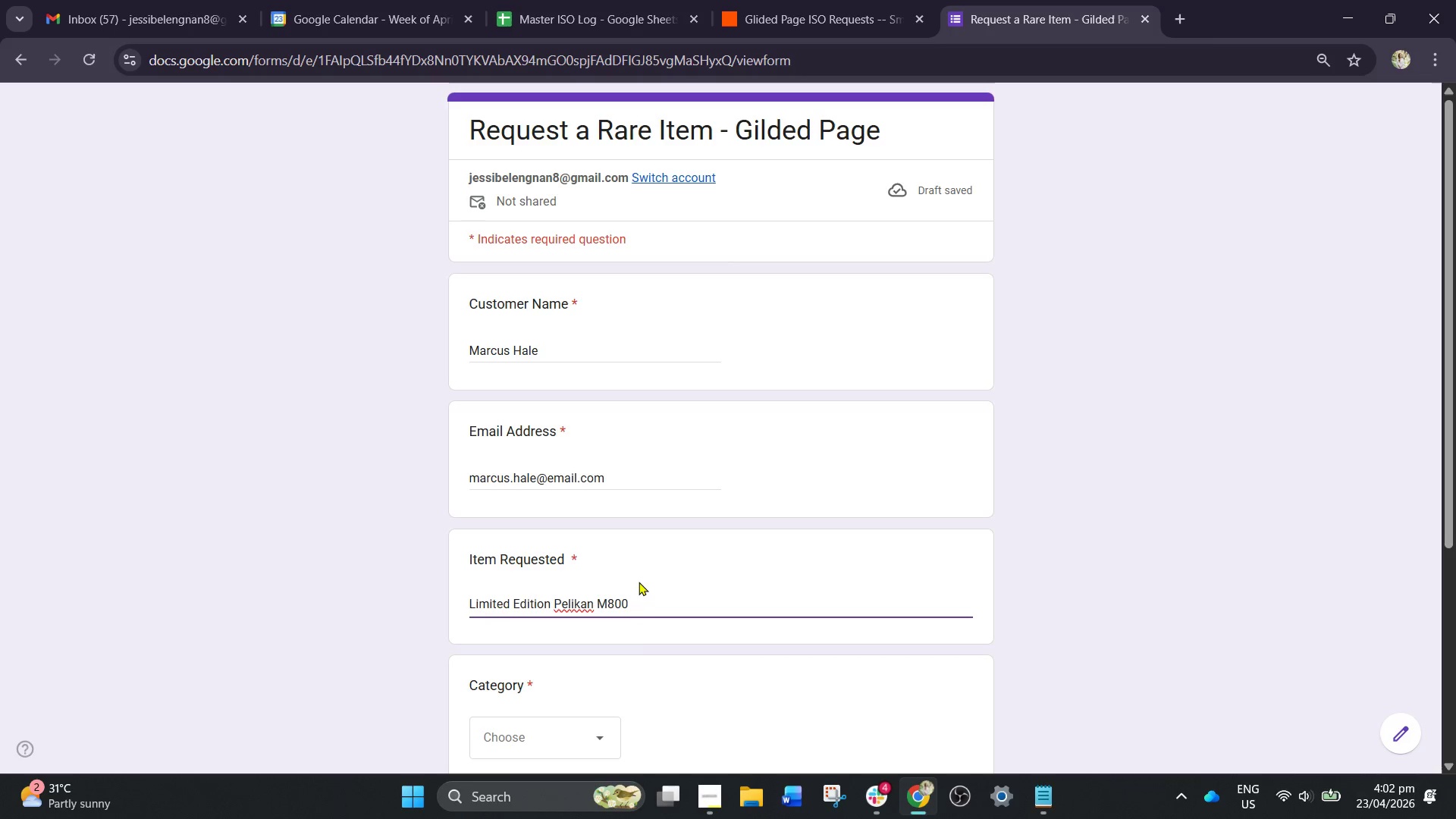 
left_click_drag(start_coordinate=[626, 592], to_coordinate=[629, 600])
 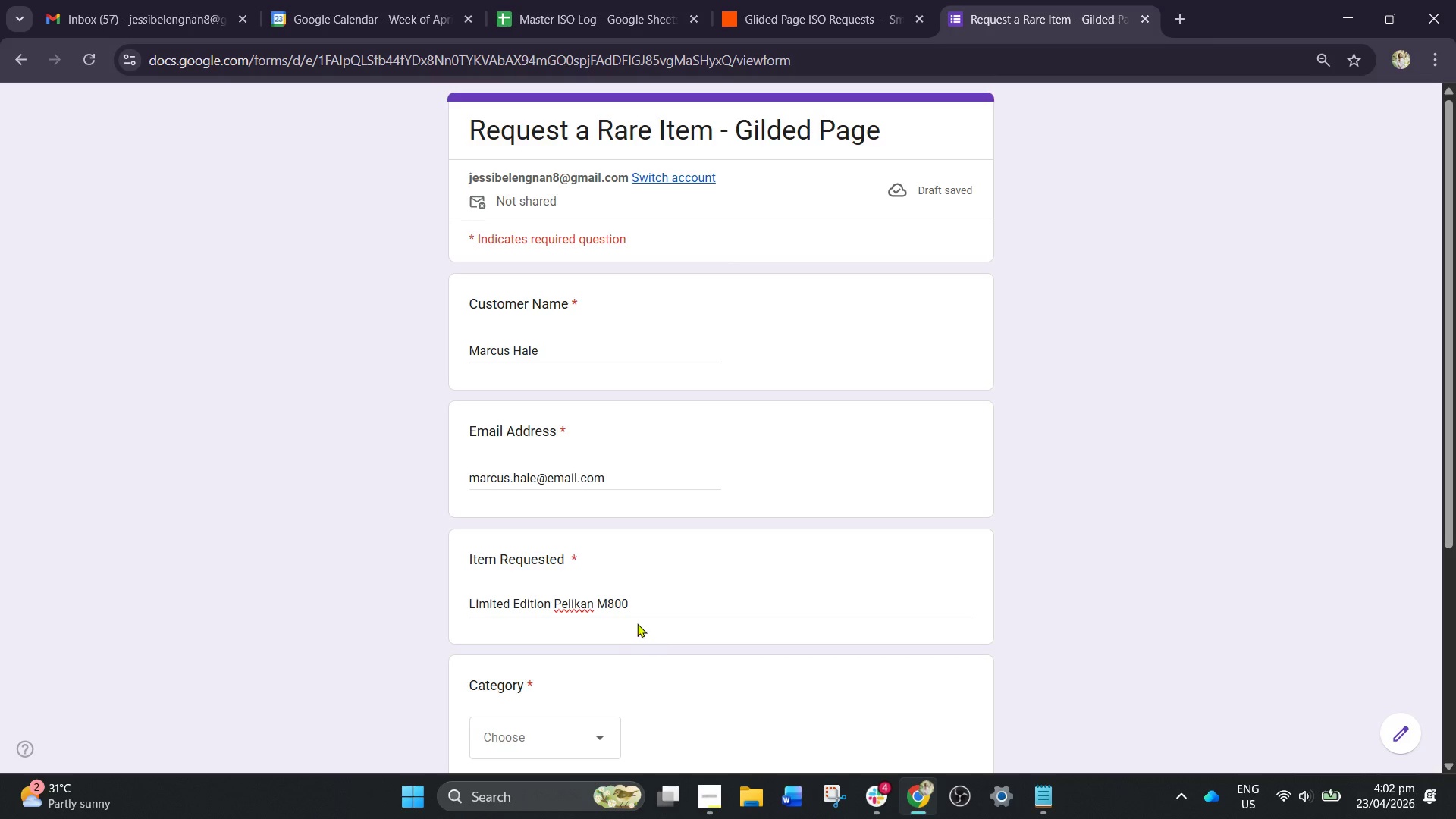 
left_click_drag(start_coordinate=[626, 604], to_coordinate=[648, 620])
 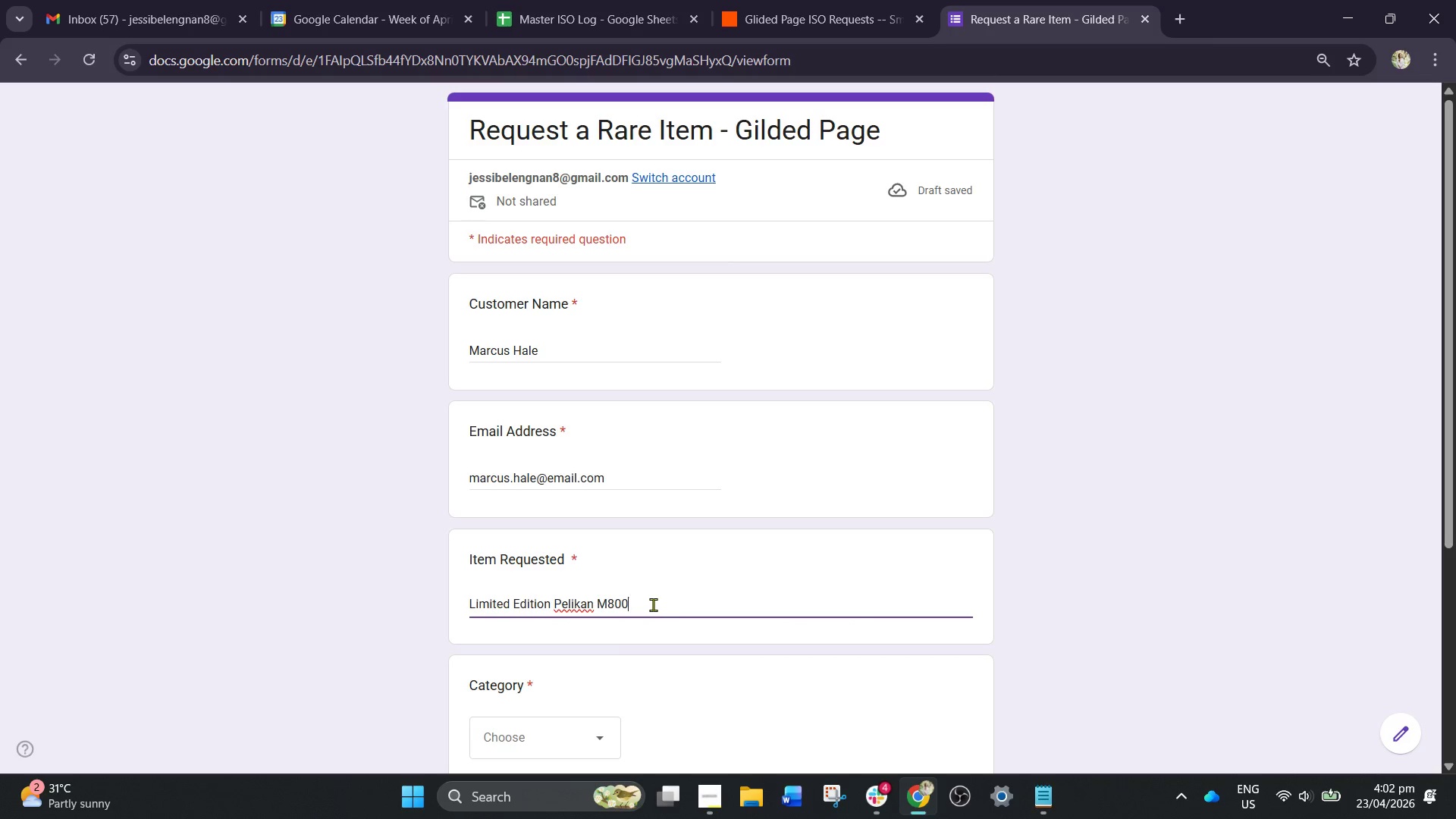 
type( fountain pen)
 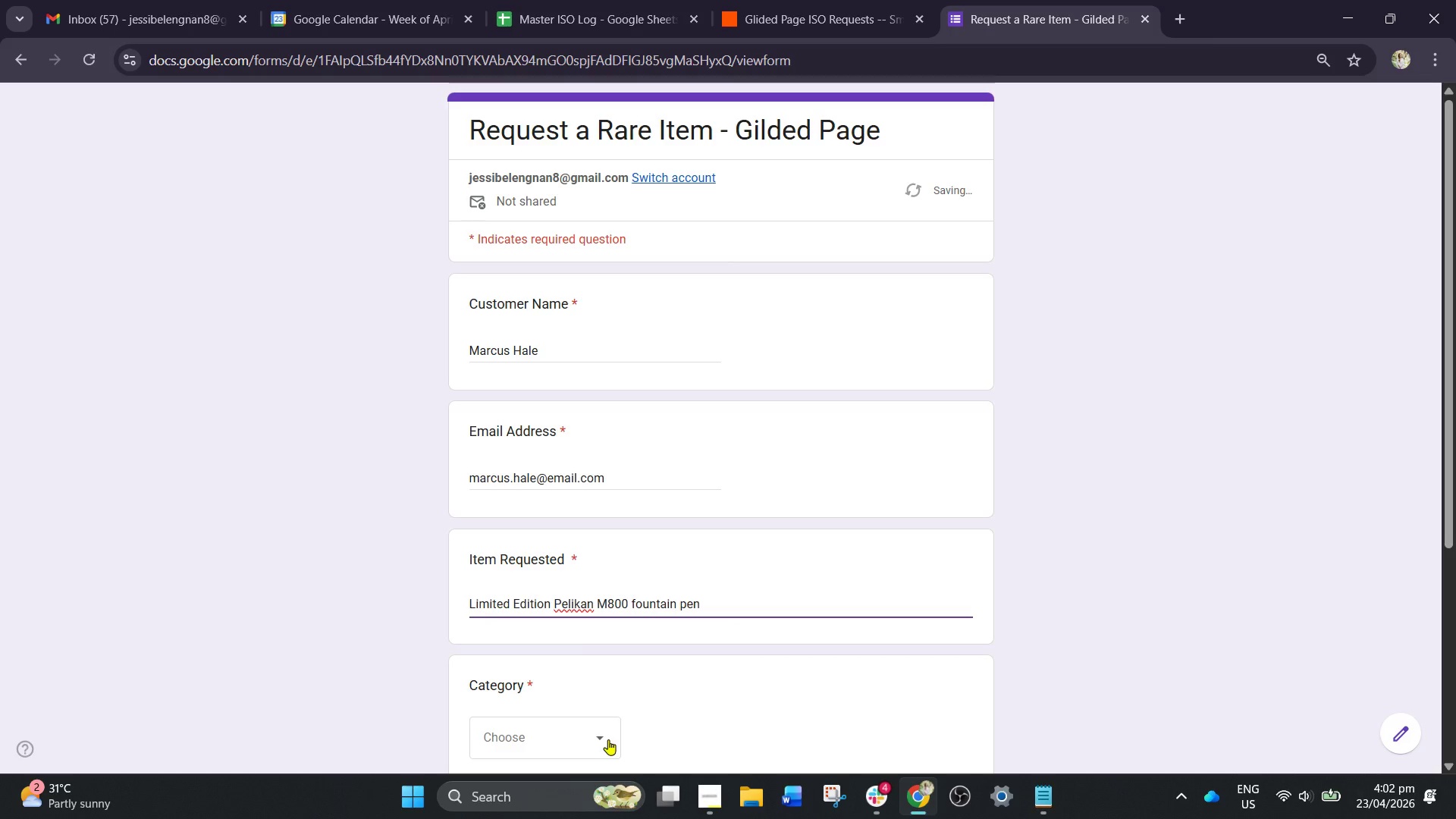 
left_click([608, 739])
 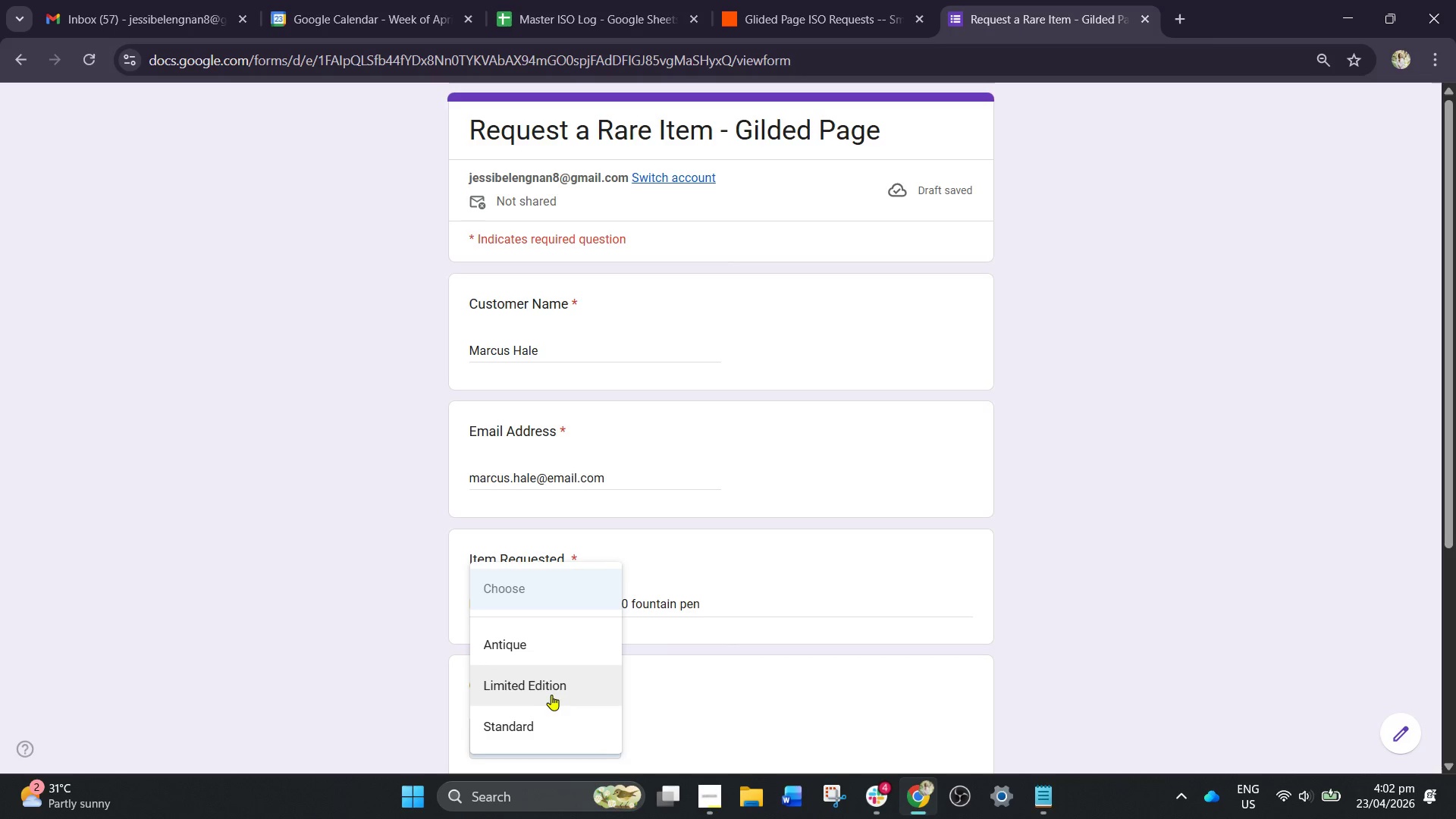 
left_click([552, 695])
 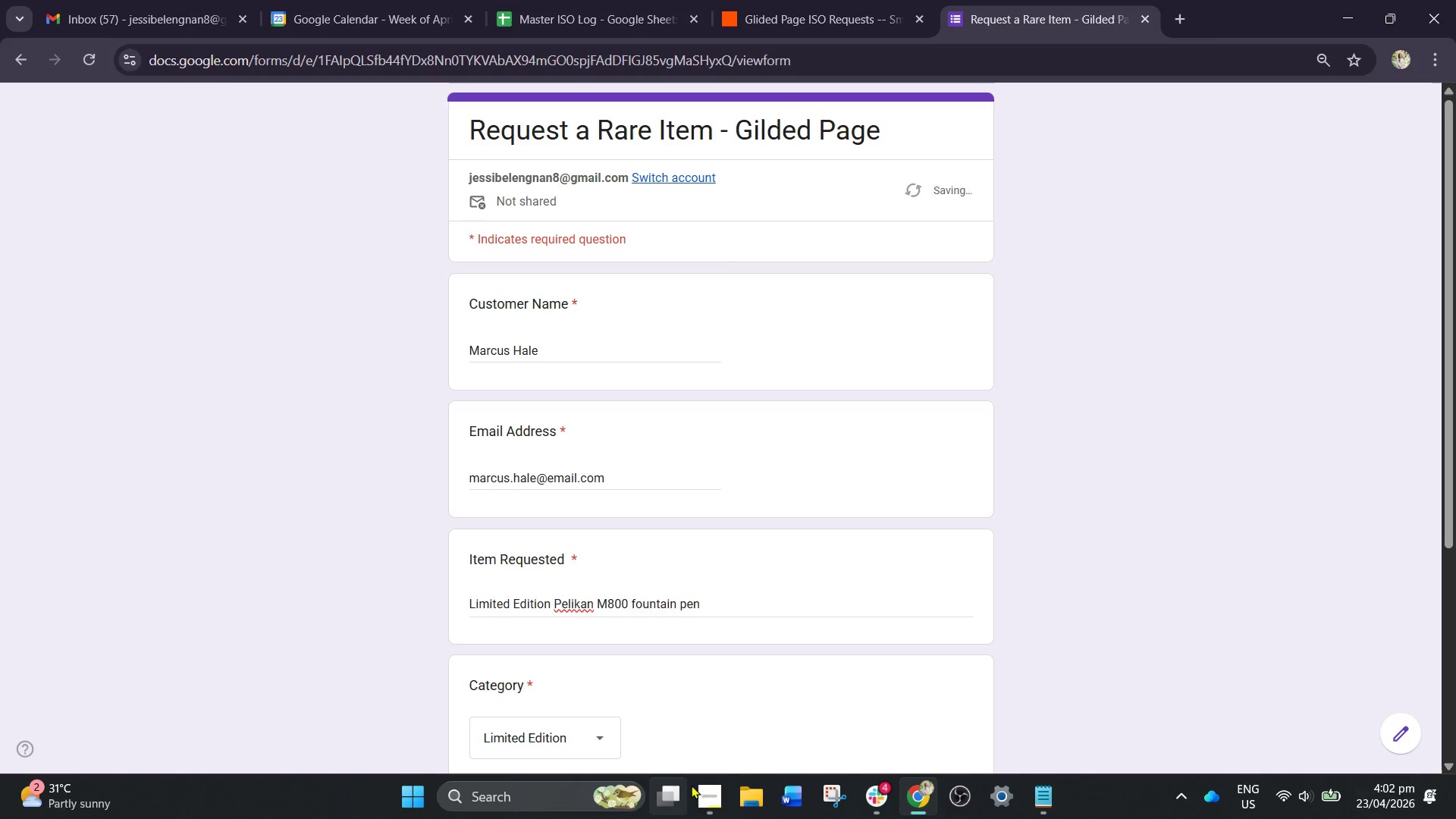 
scroll: coordinate [748, 733], scroll_direction: down, amount: 3.0
 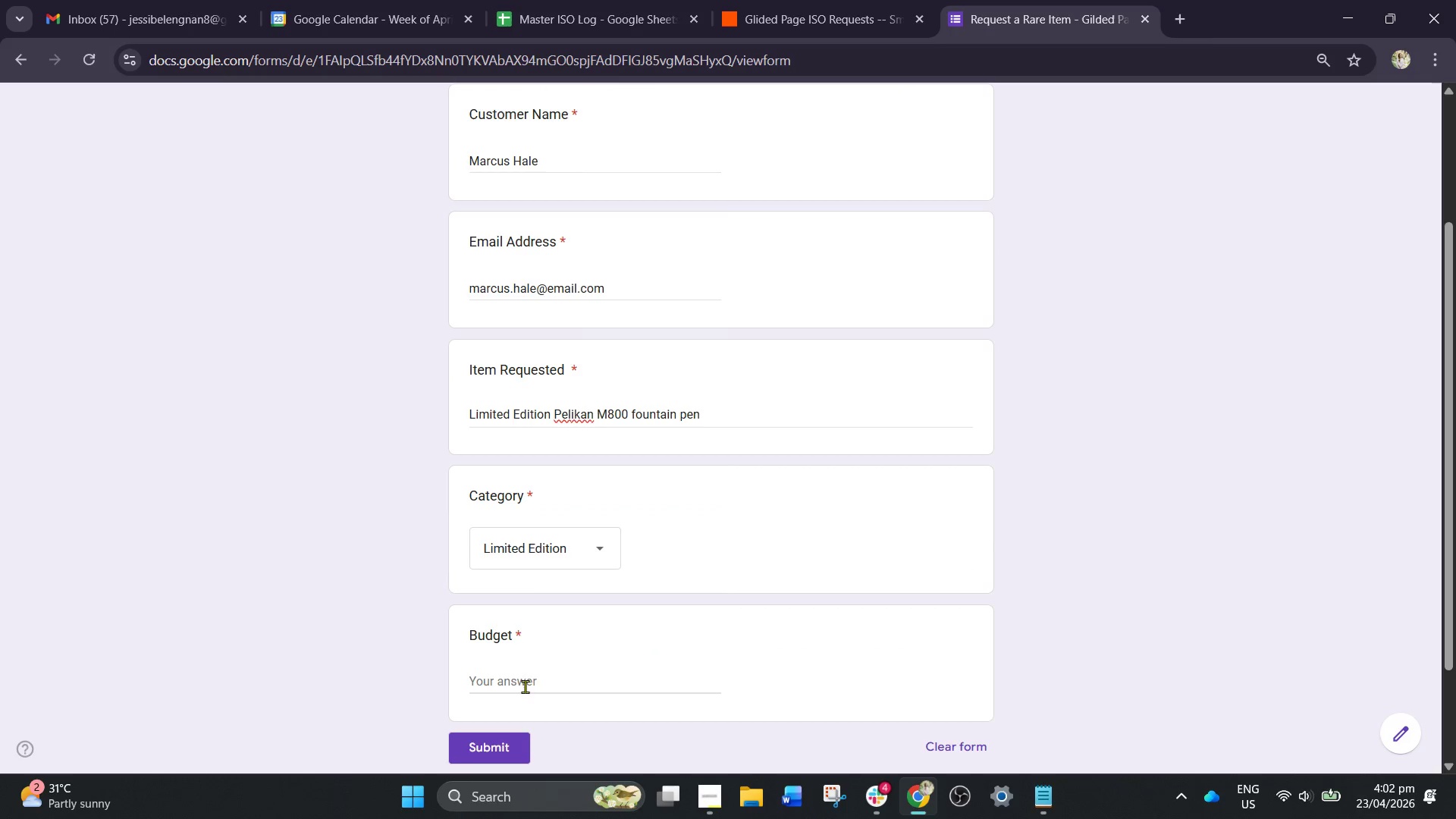 
left_click([529, 673])
 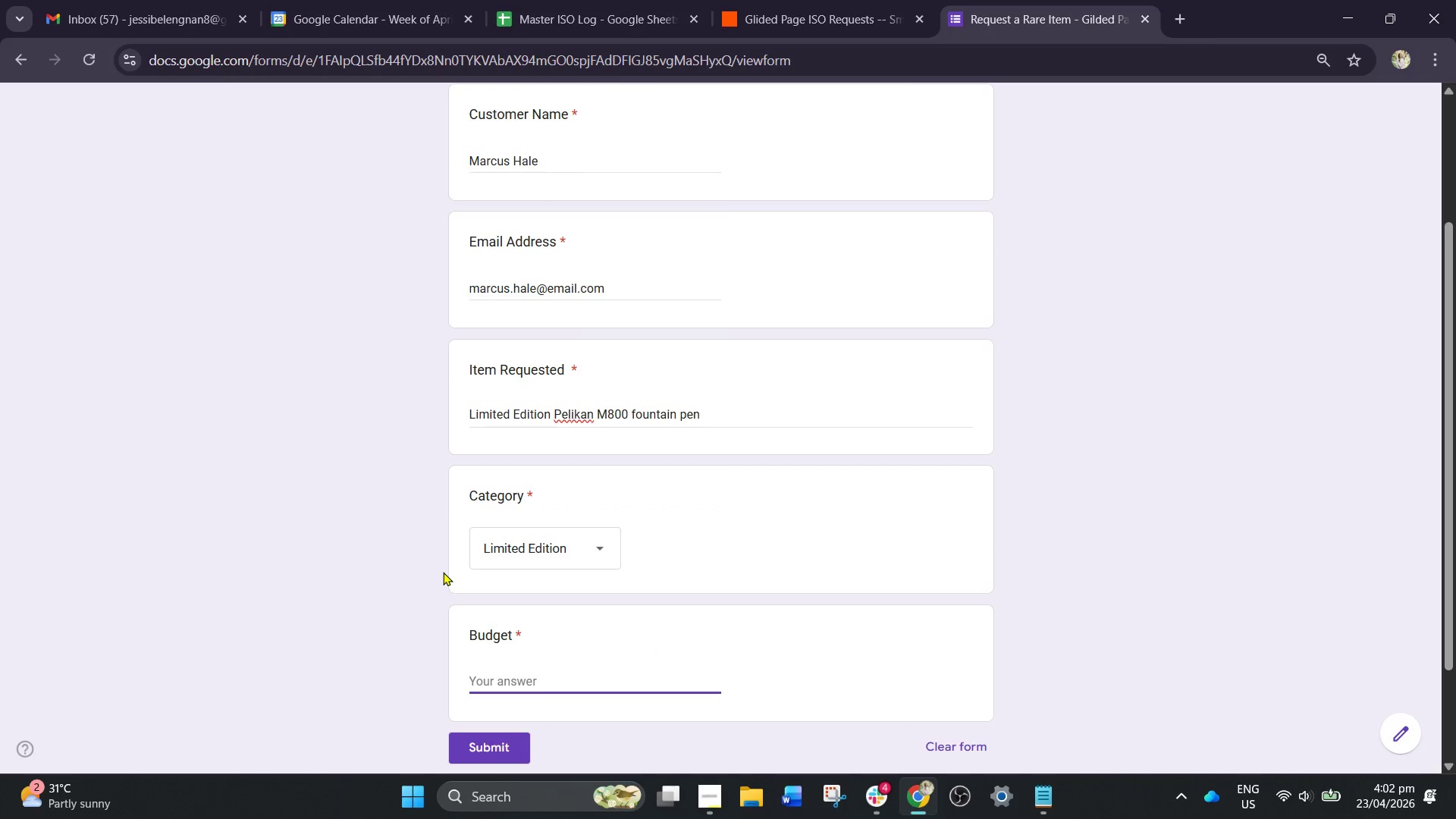 
type(600)
 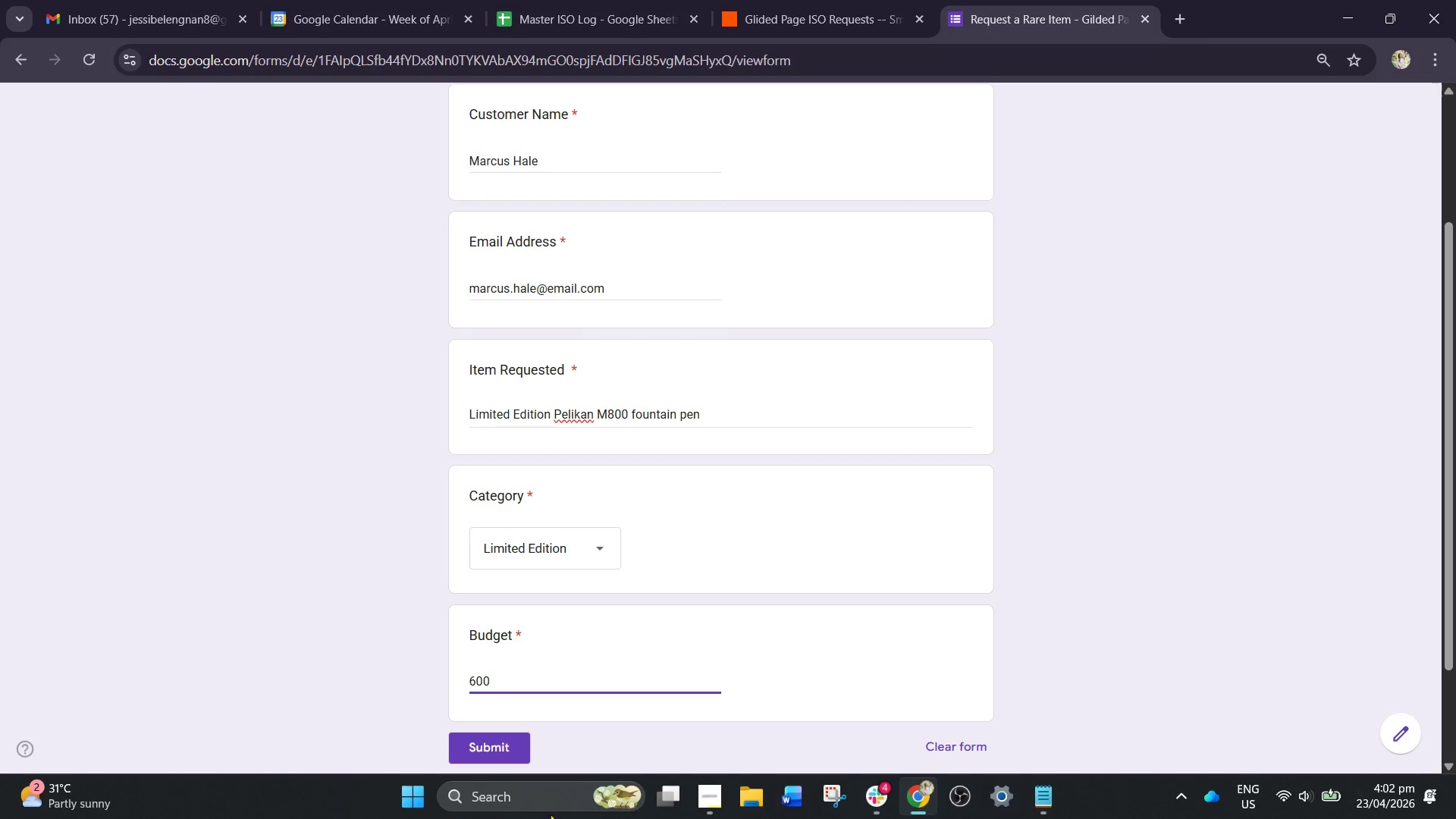 
left_click([491, 751])
 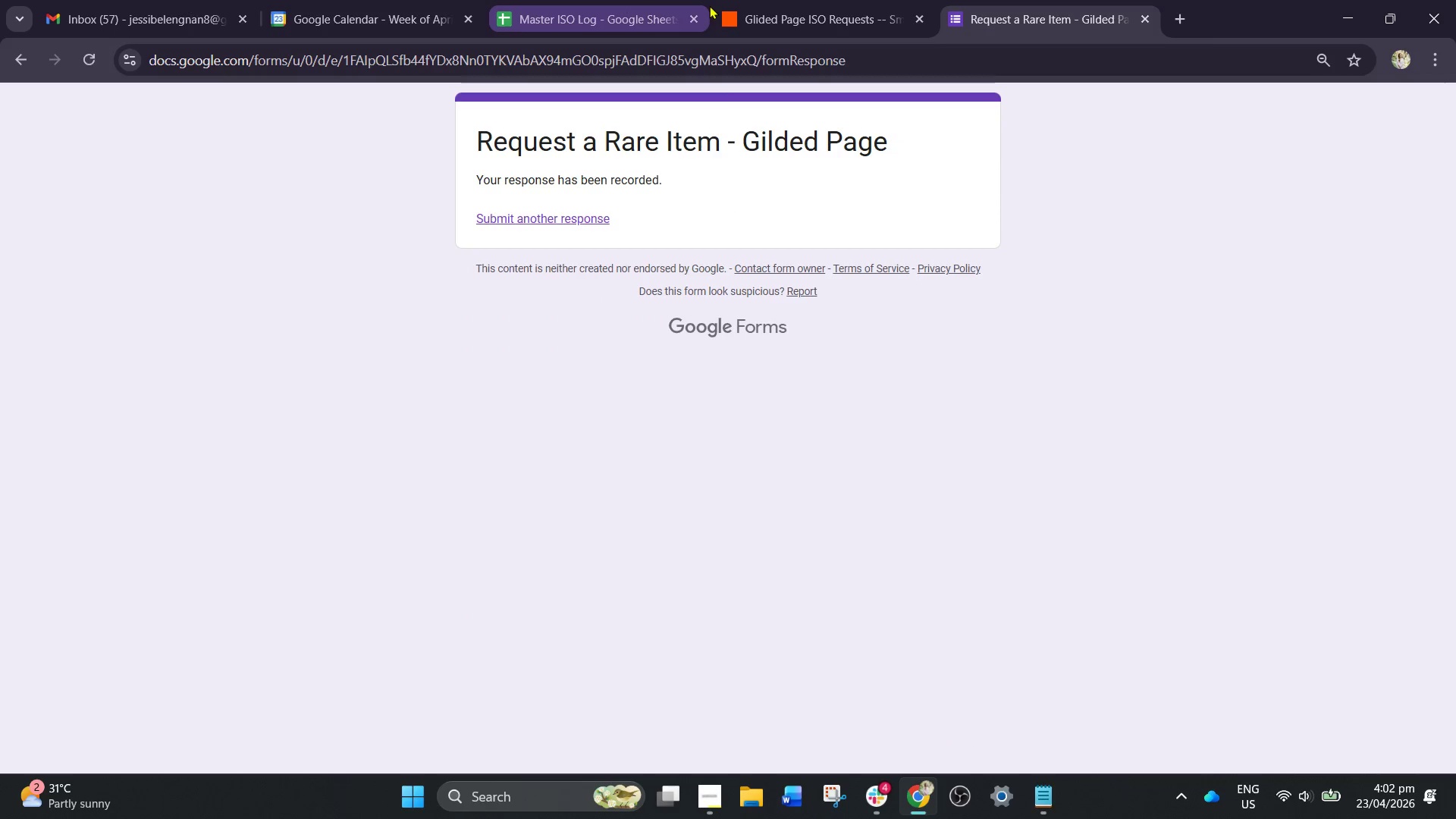 
left_click([860, 18])
 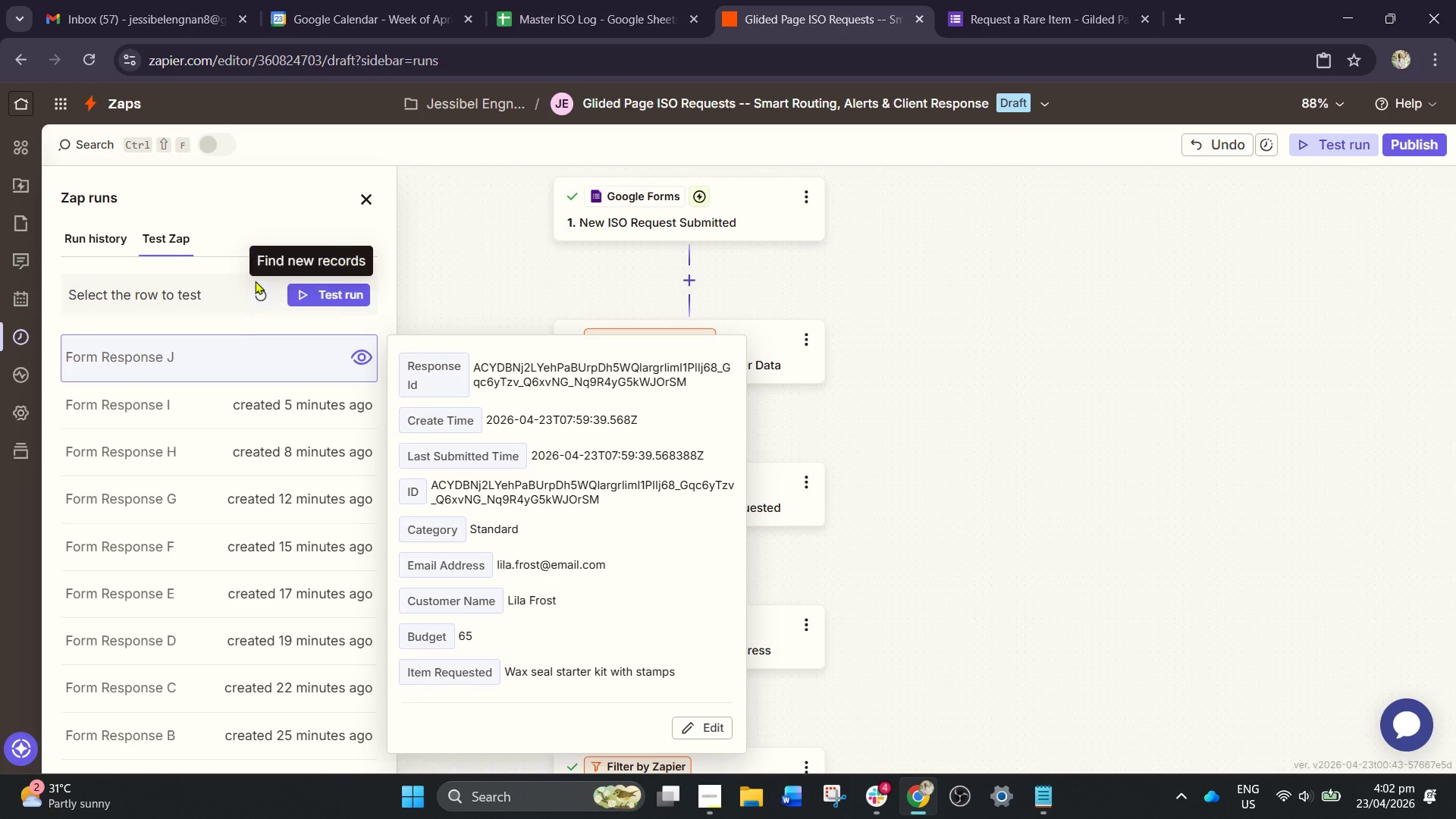 
left_click([255, 281])
 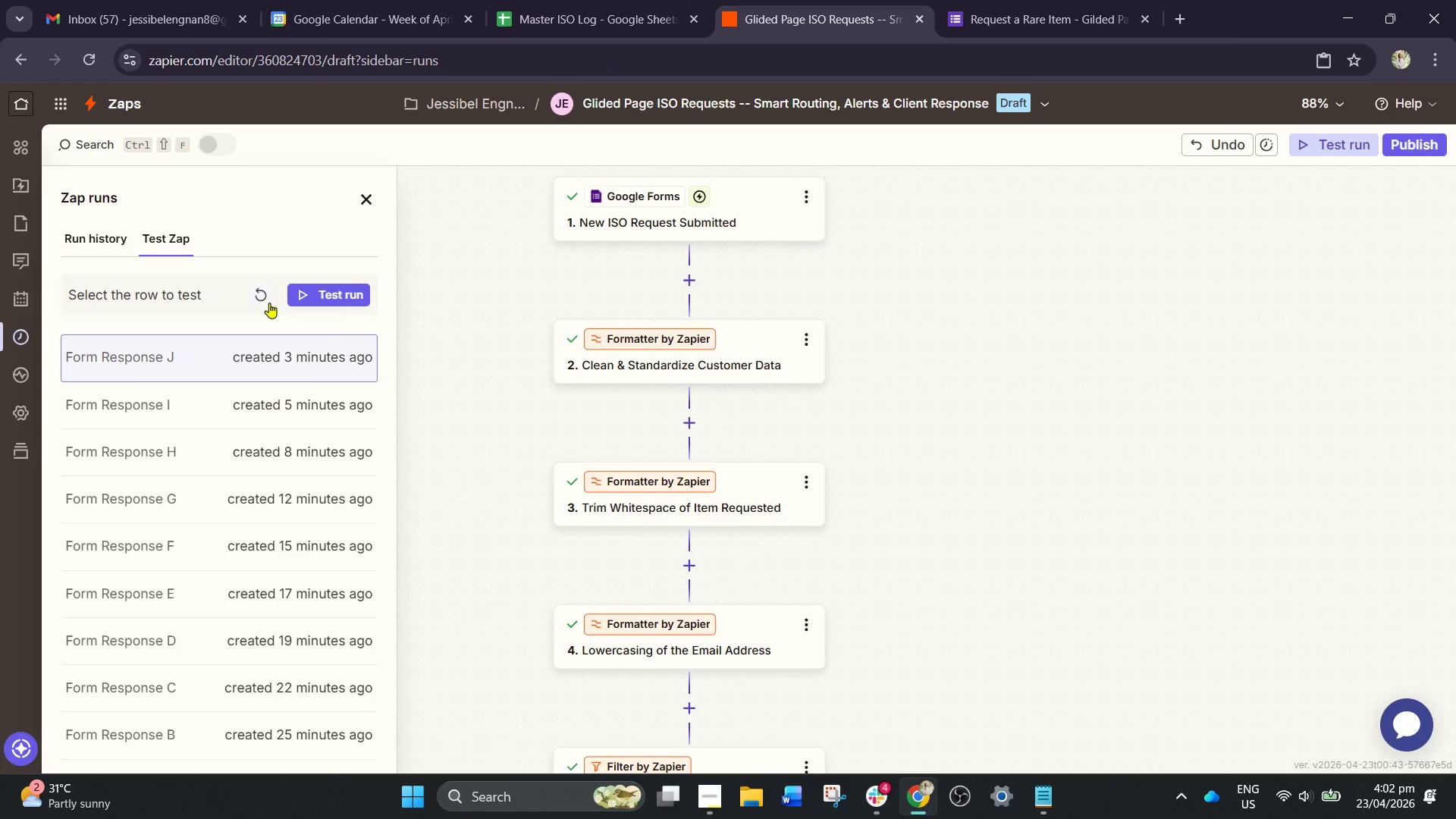 
left_click([269, 303])
 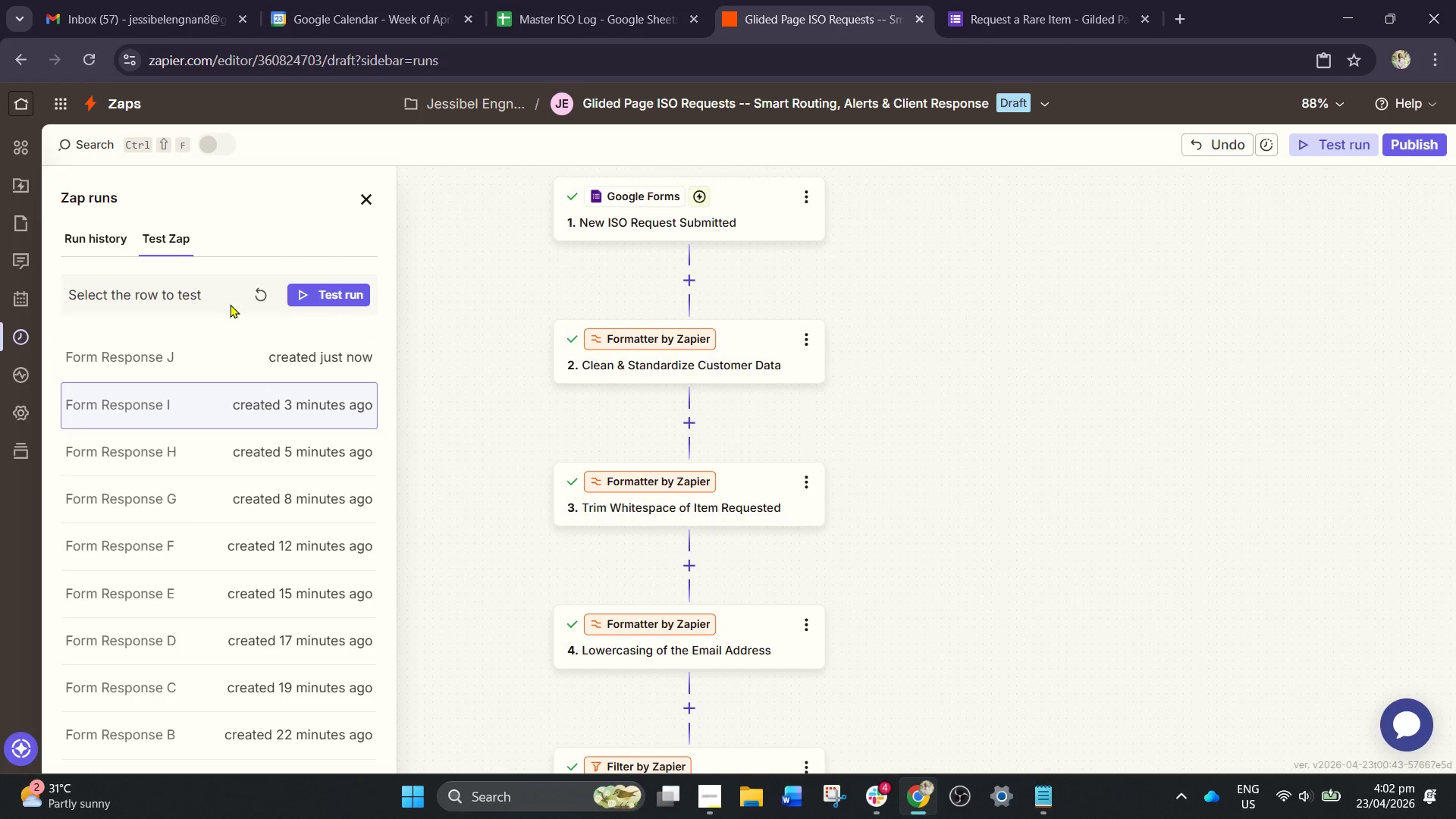 
wait(7.77)
 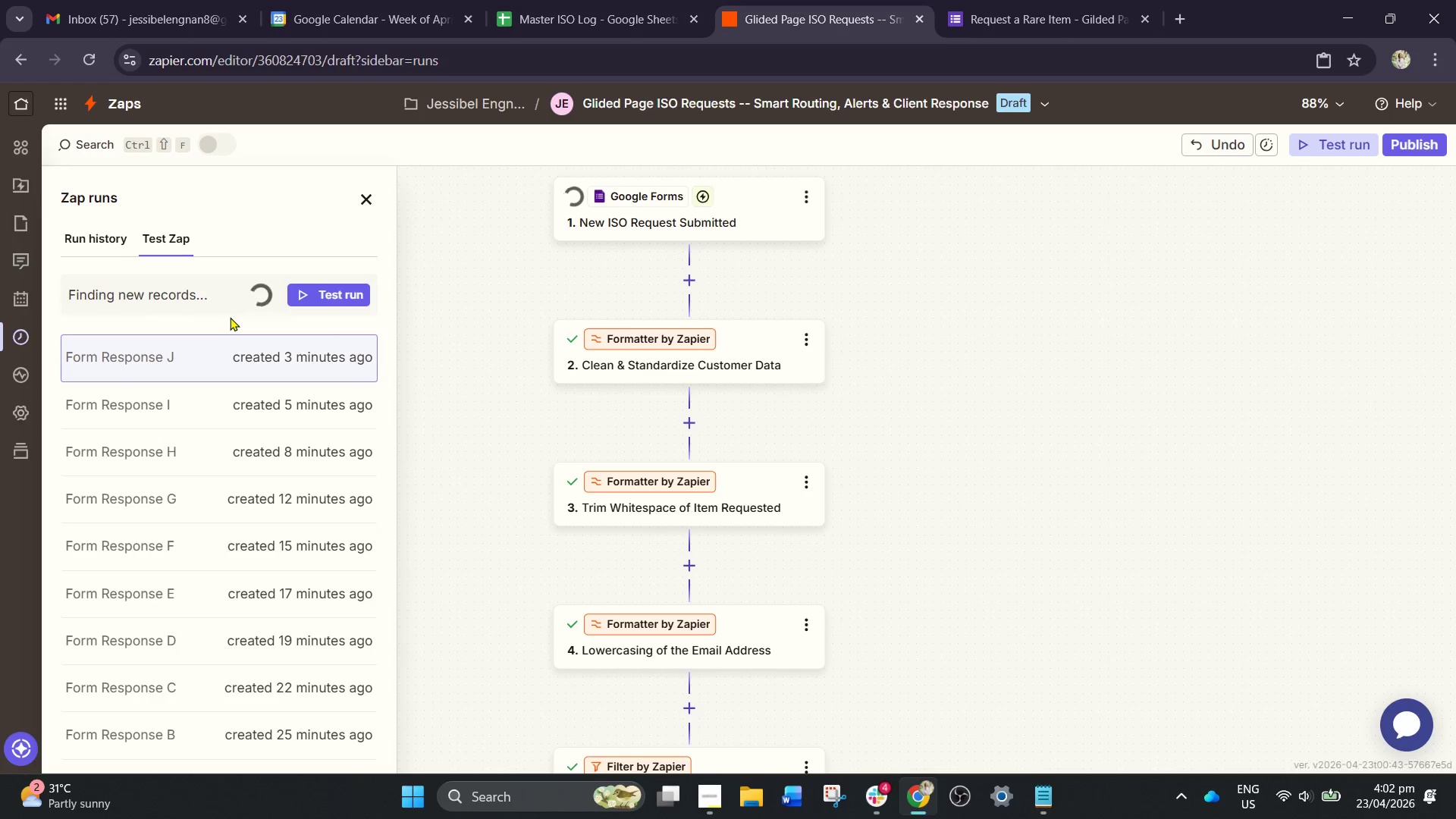 
left_click([333, 358])
 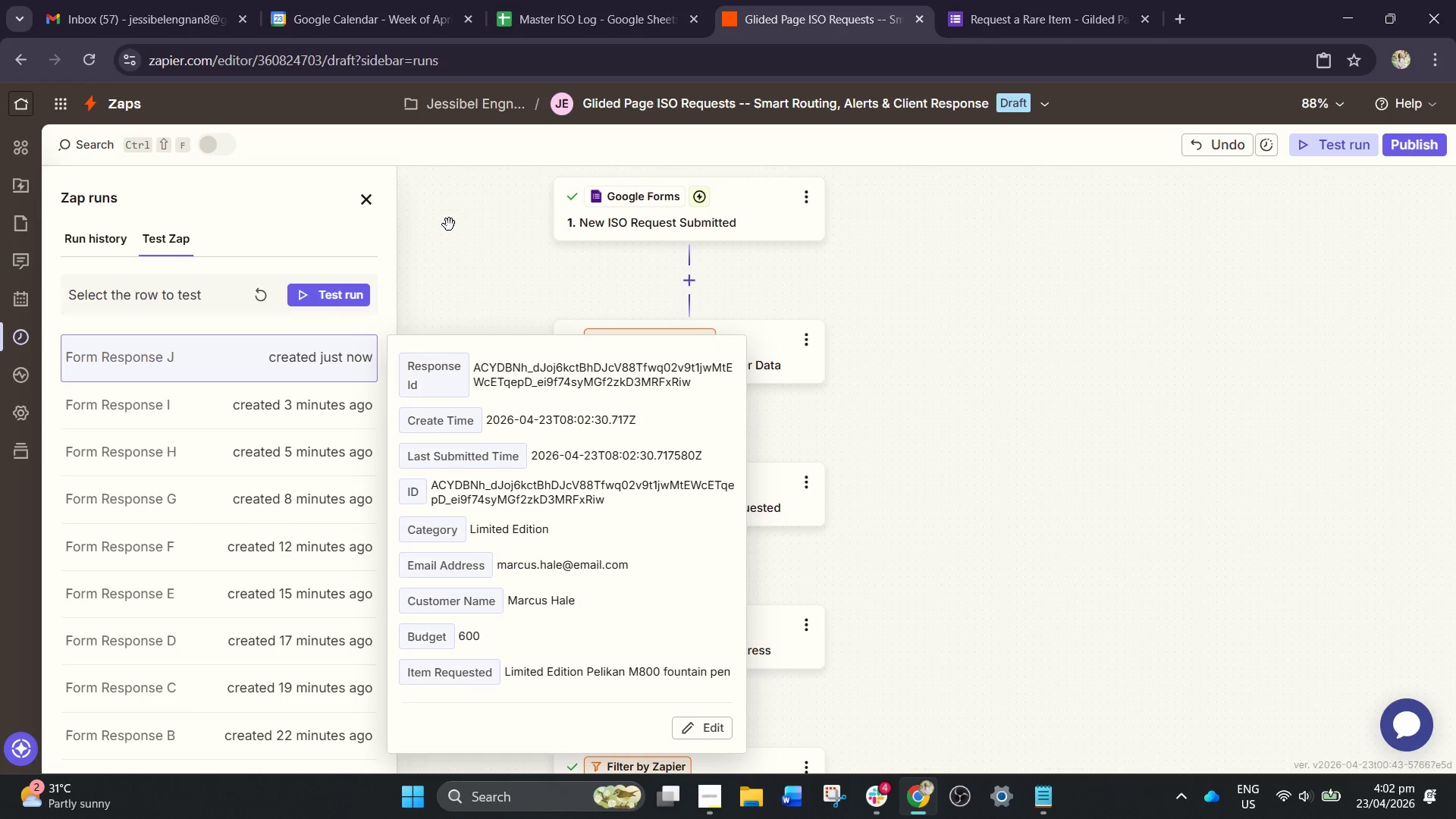 
left_click([456, 219])
 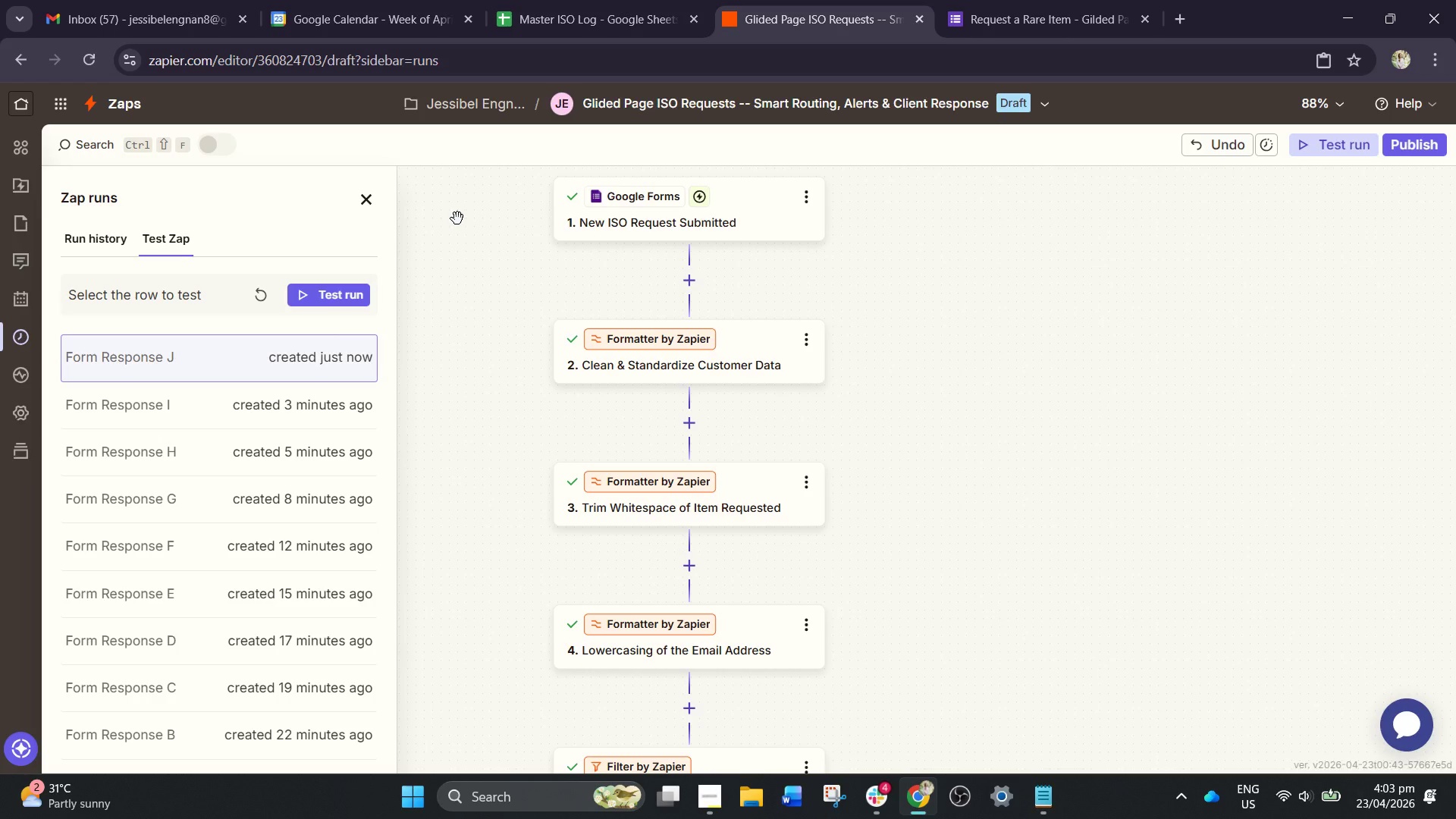 
wait(31.58)
 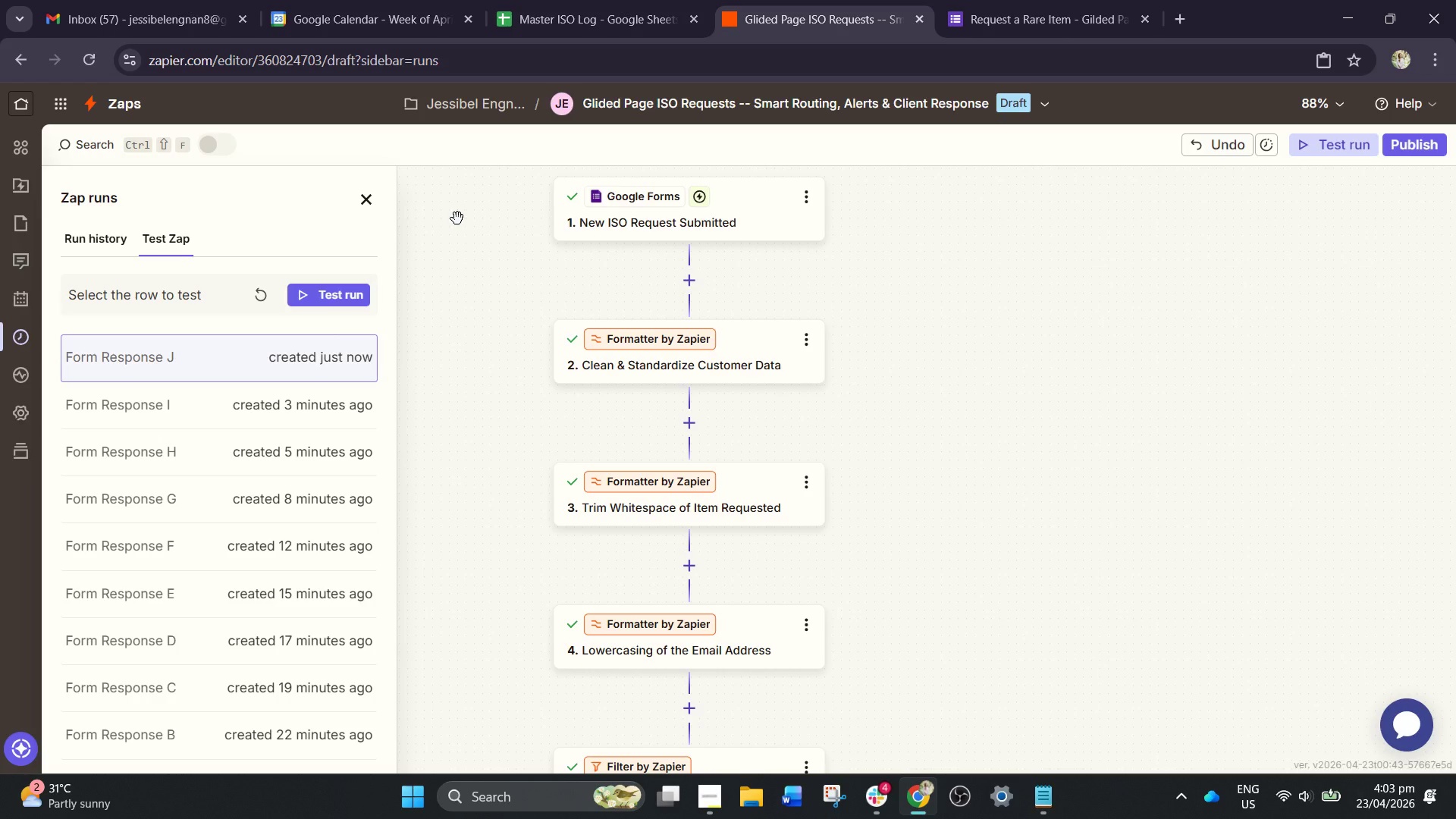 
left_click([789, 799])
 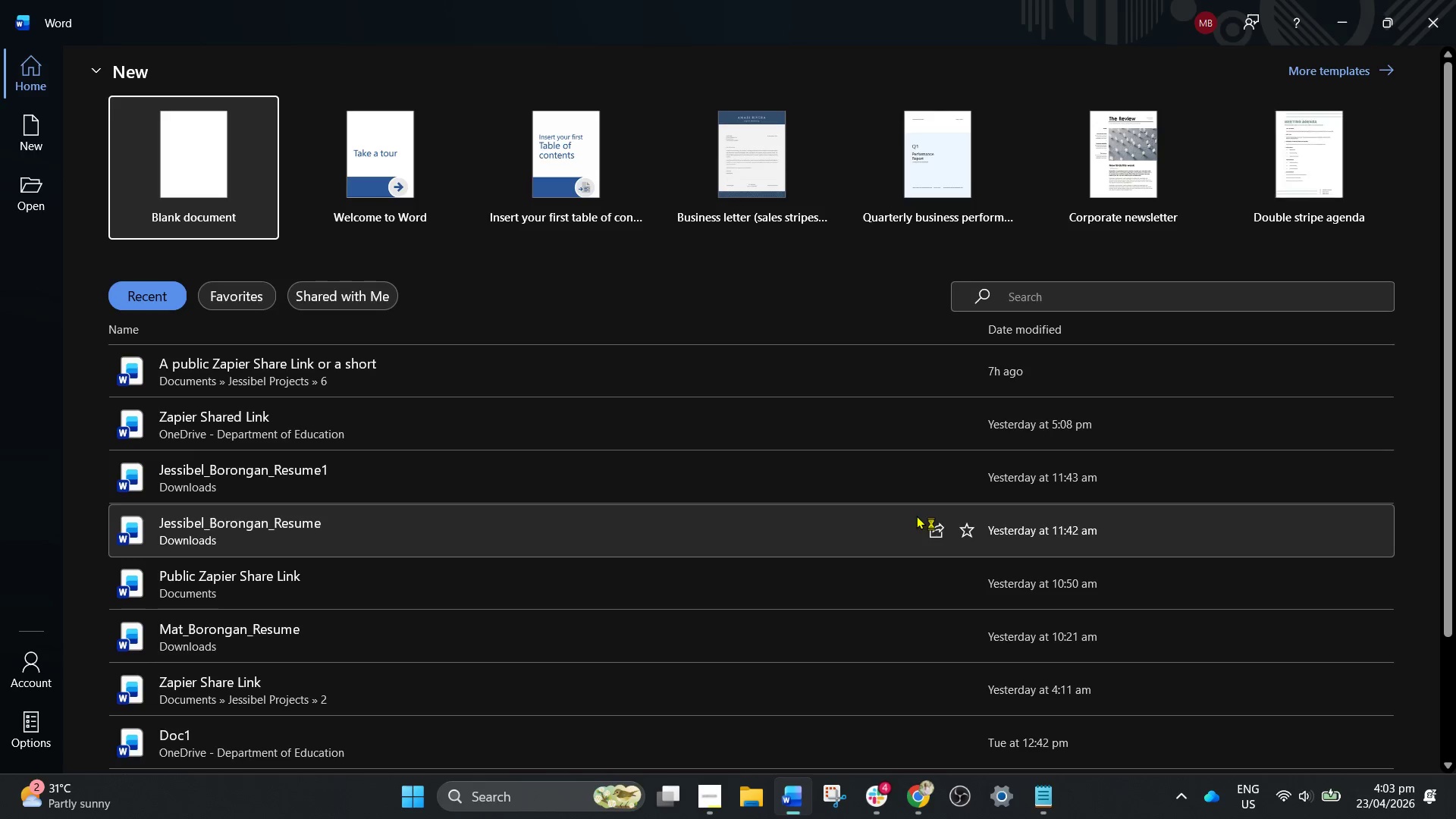 
left_click([193, 201])
 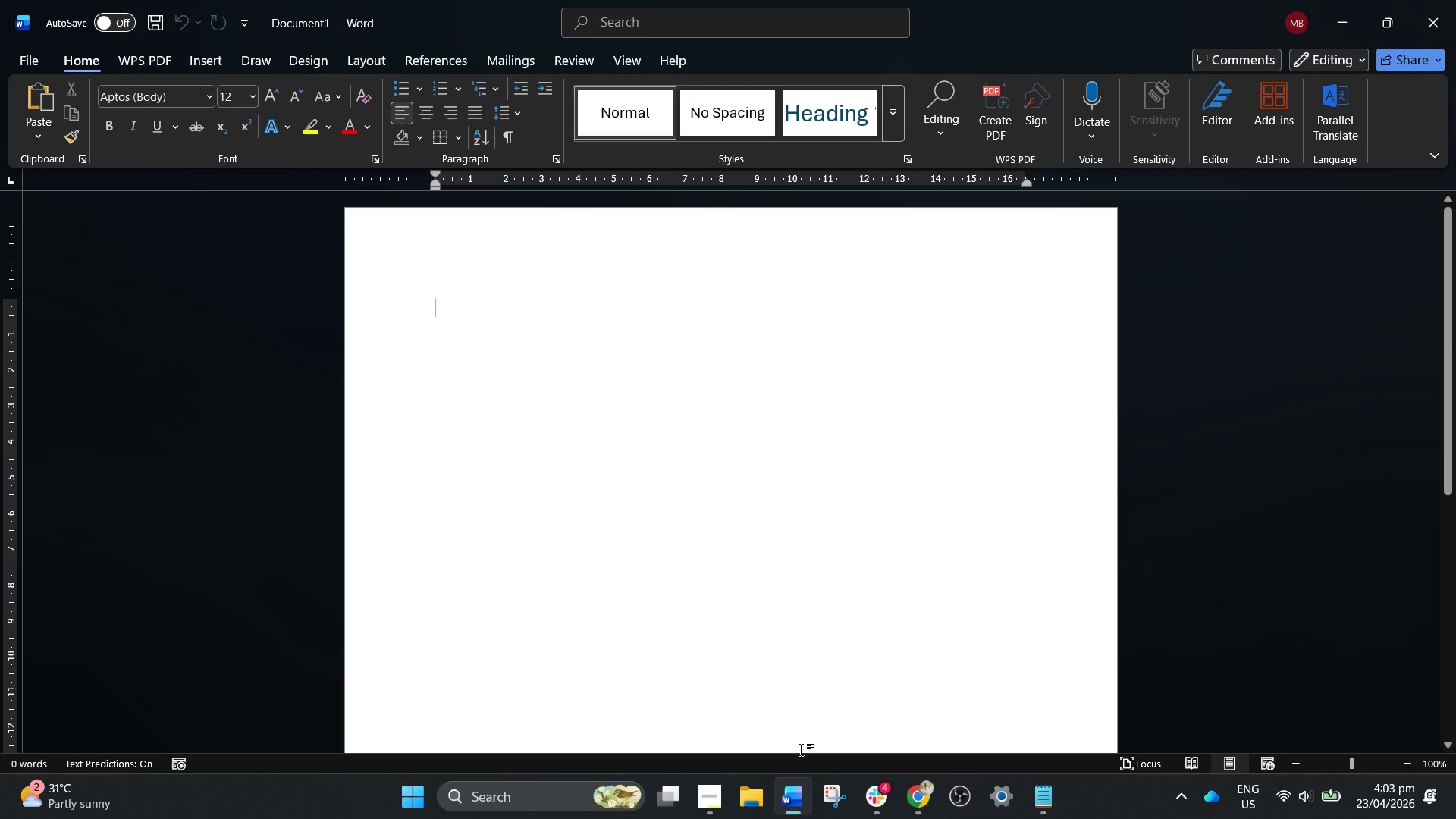 
left_click([793, 801])
 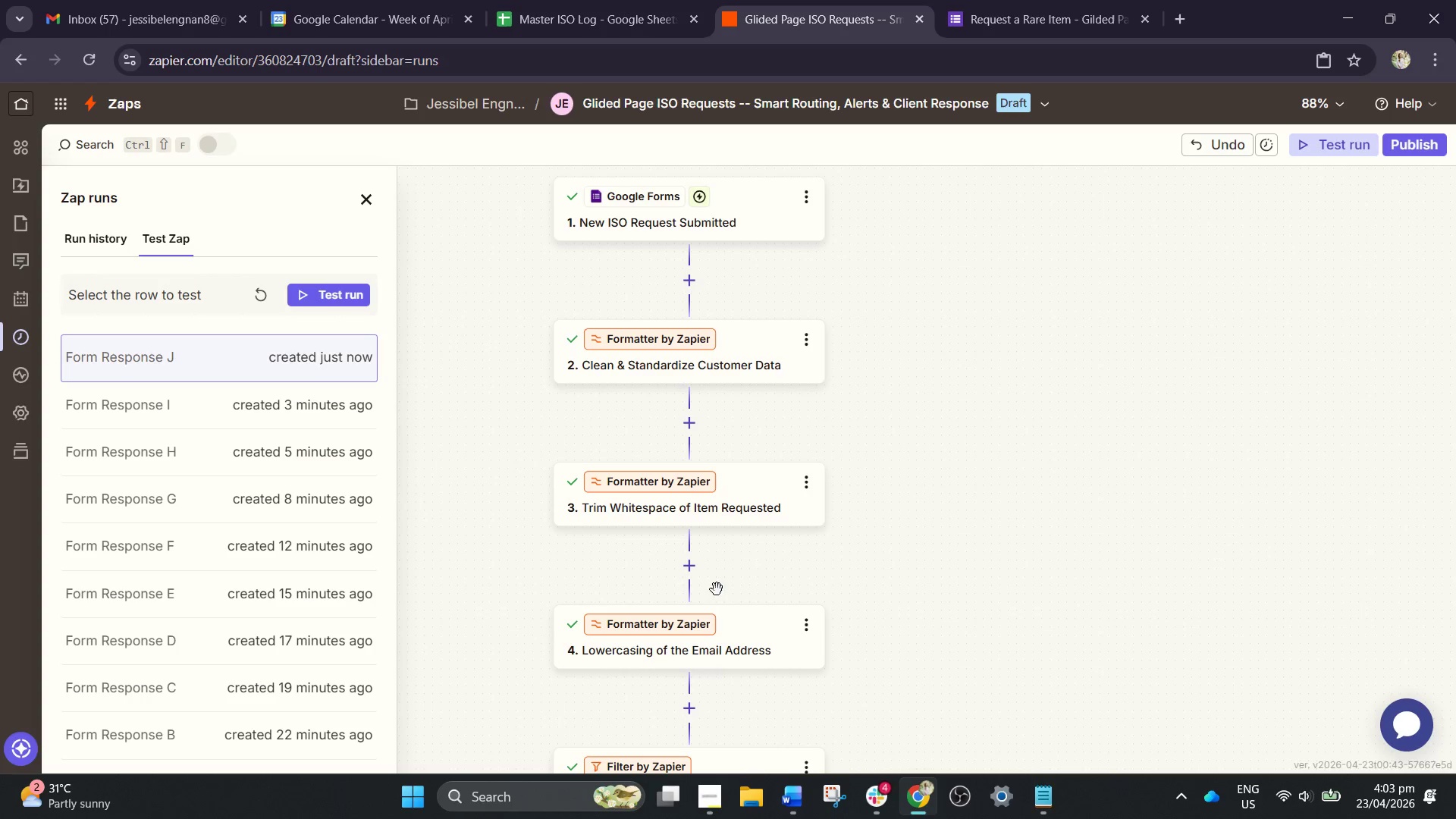 
scroll: coordinate [936, 605], scroll_direction: down, amount: 1.0
 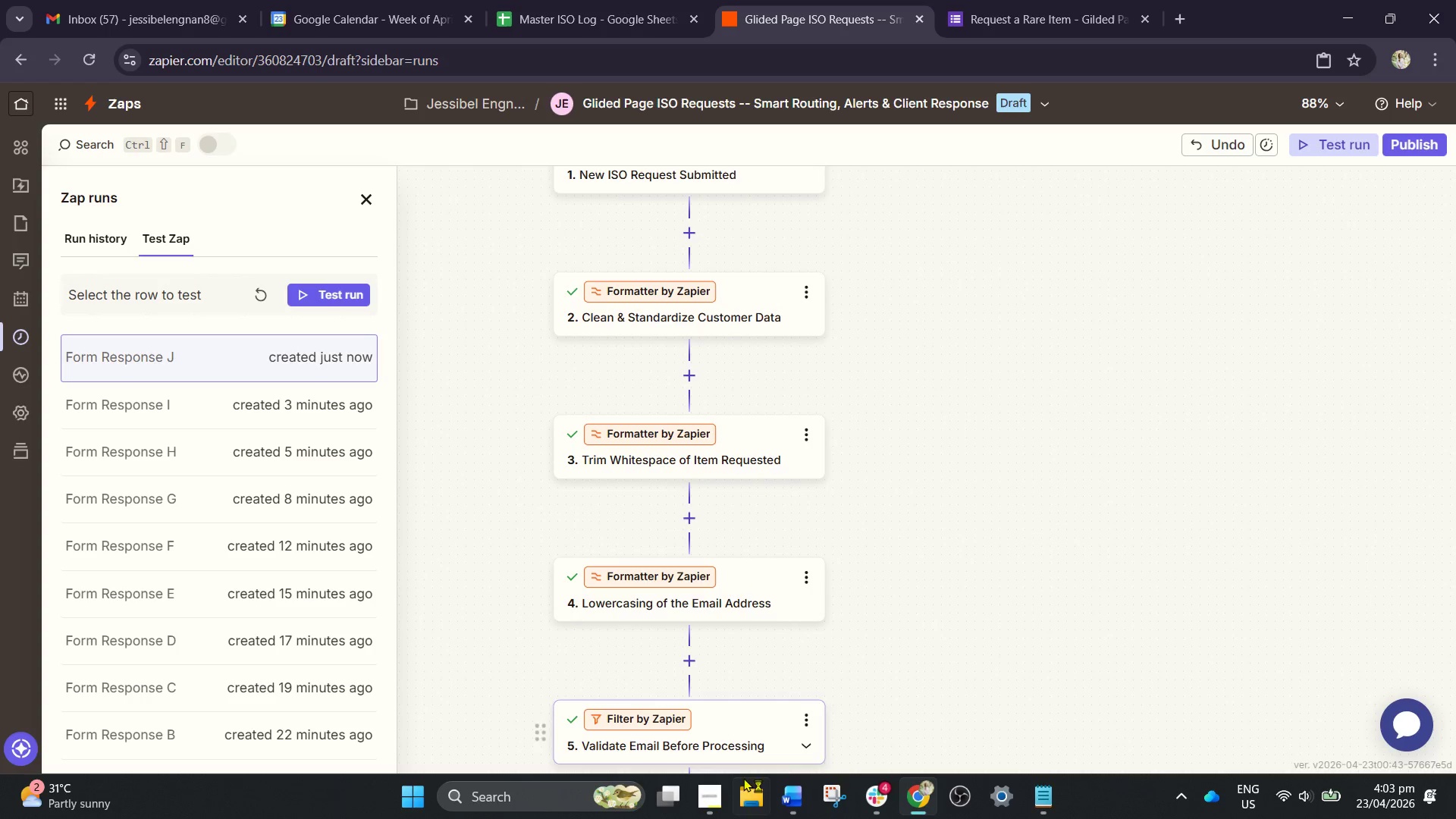 
left_click([723, 795])